 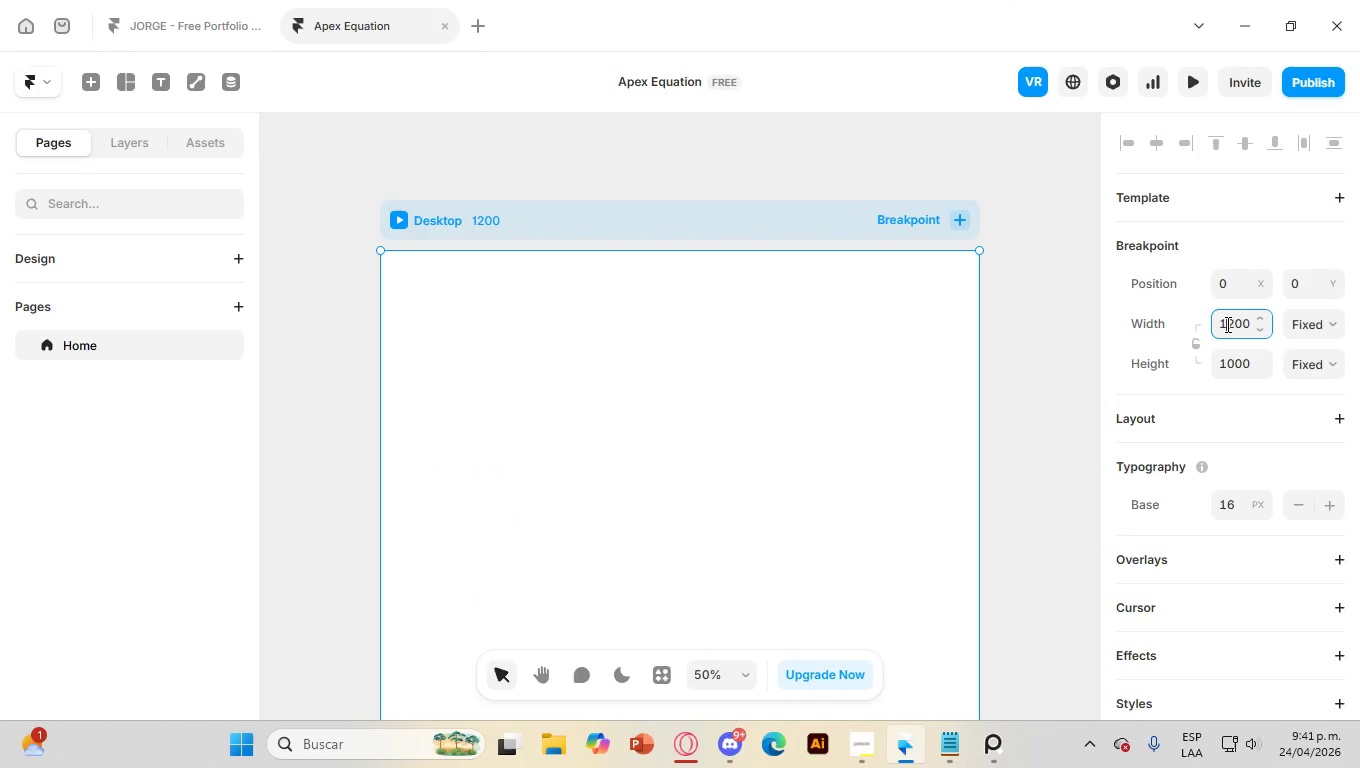 
double_click([1226, 324])
 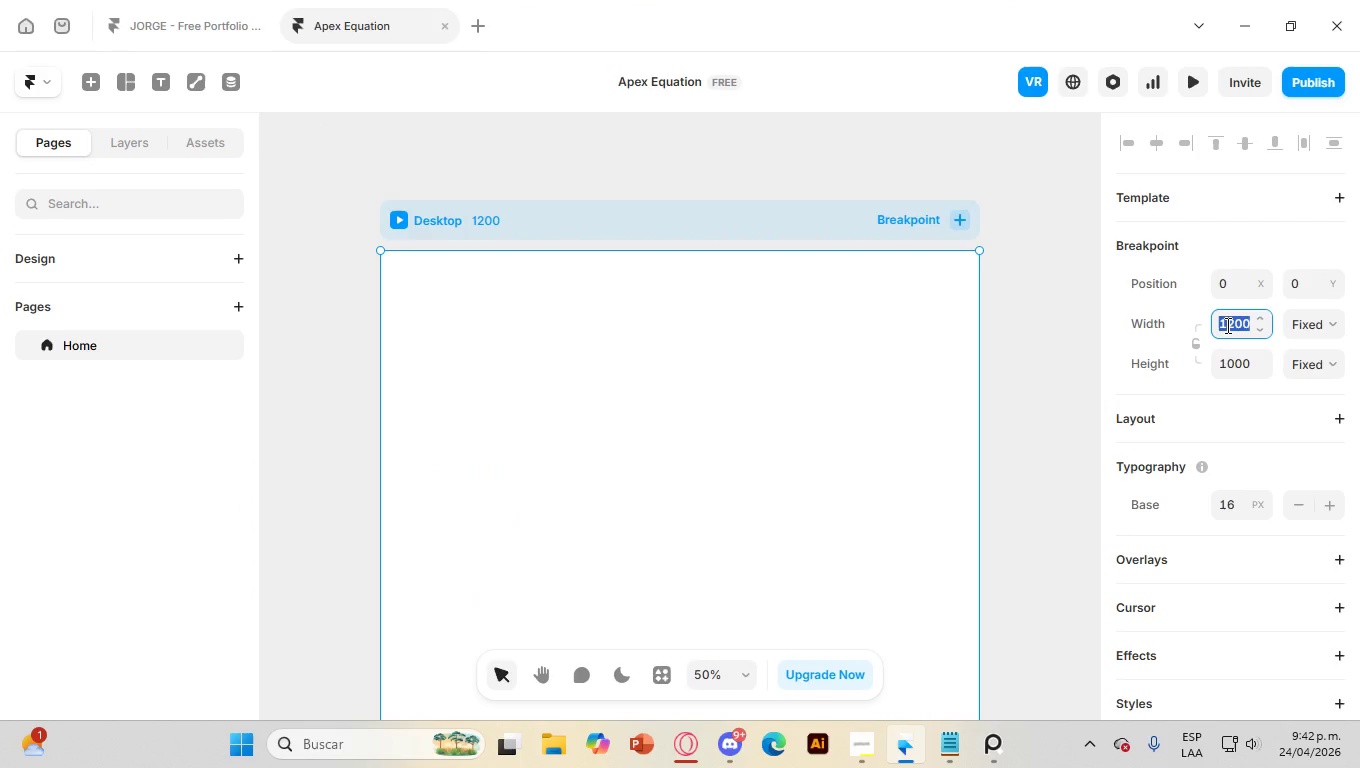 
key(Control+Numpad3)
 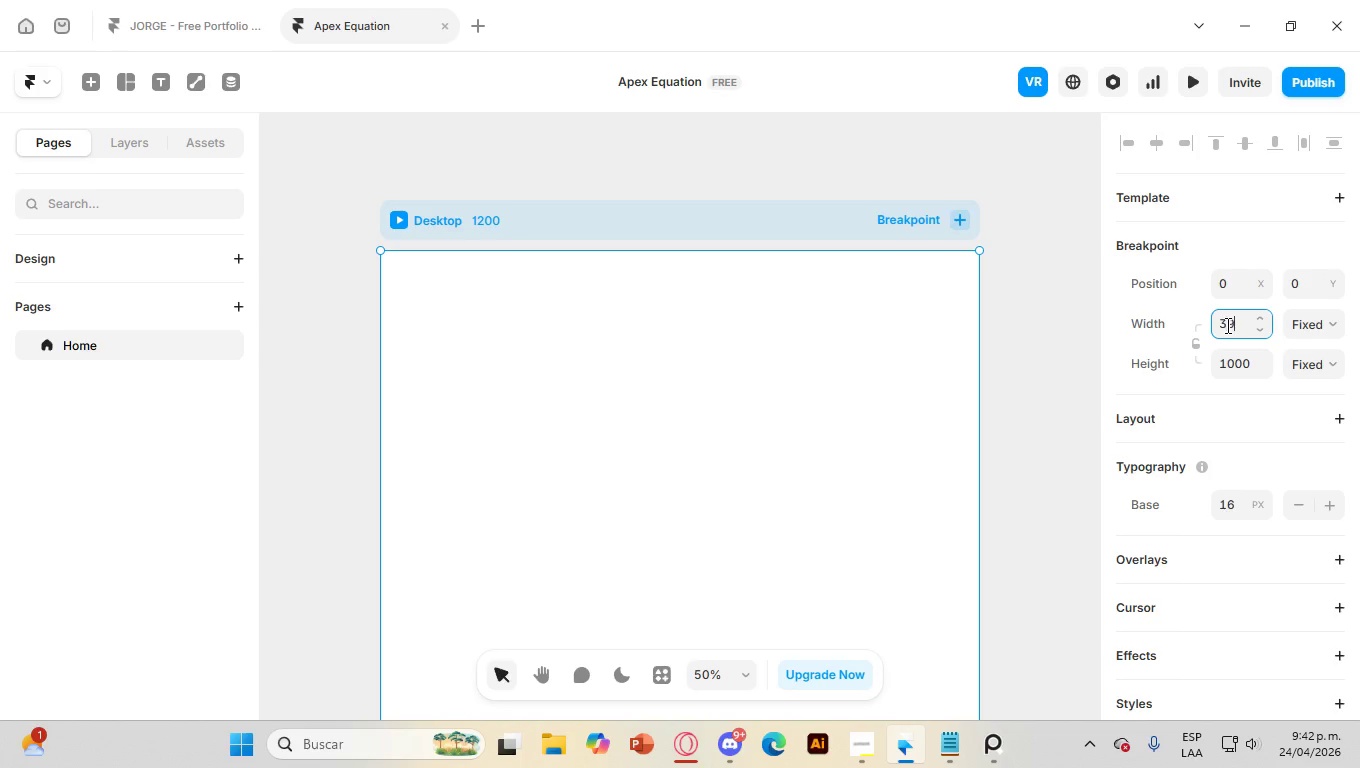 
key(Control+Numpad9)
 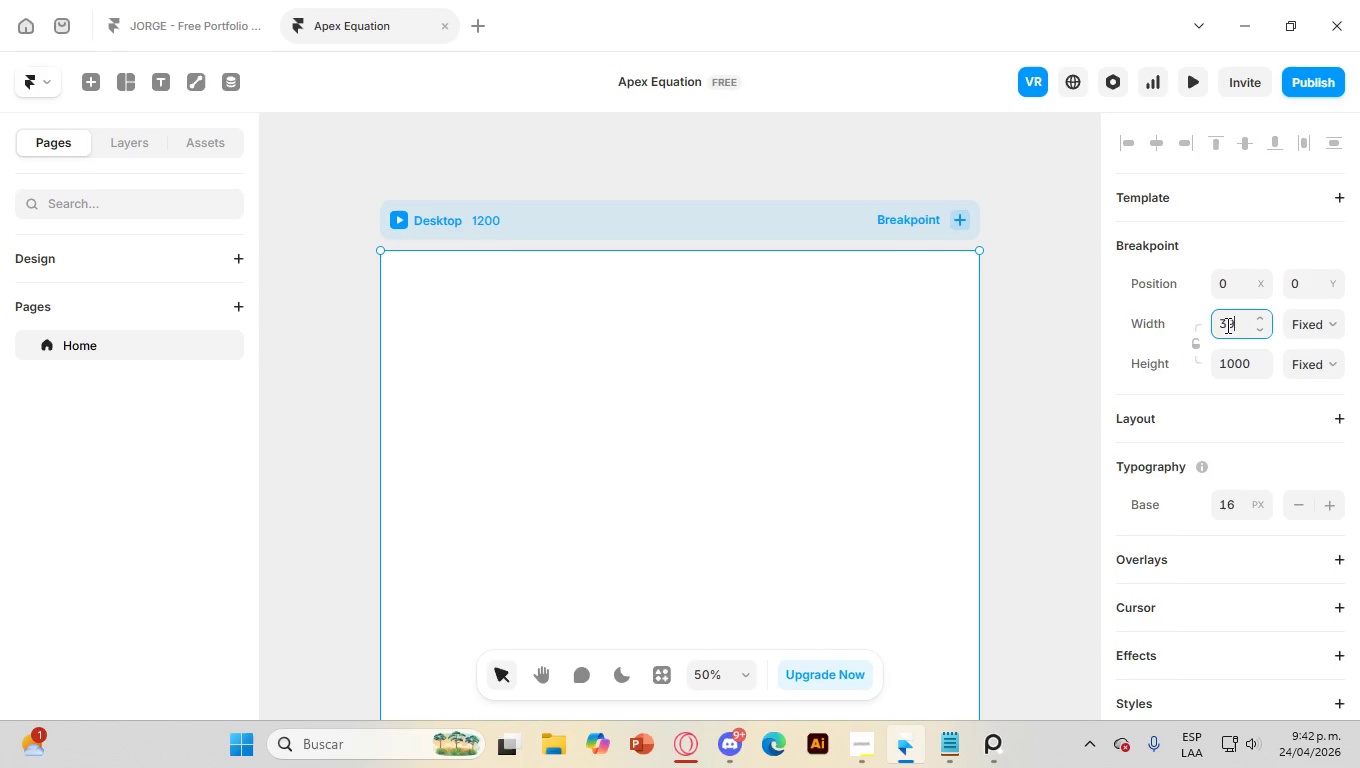 
key(Control+Numpad0)
 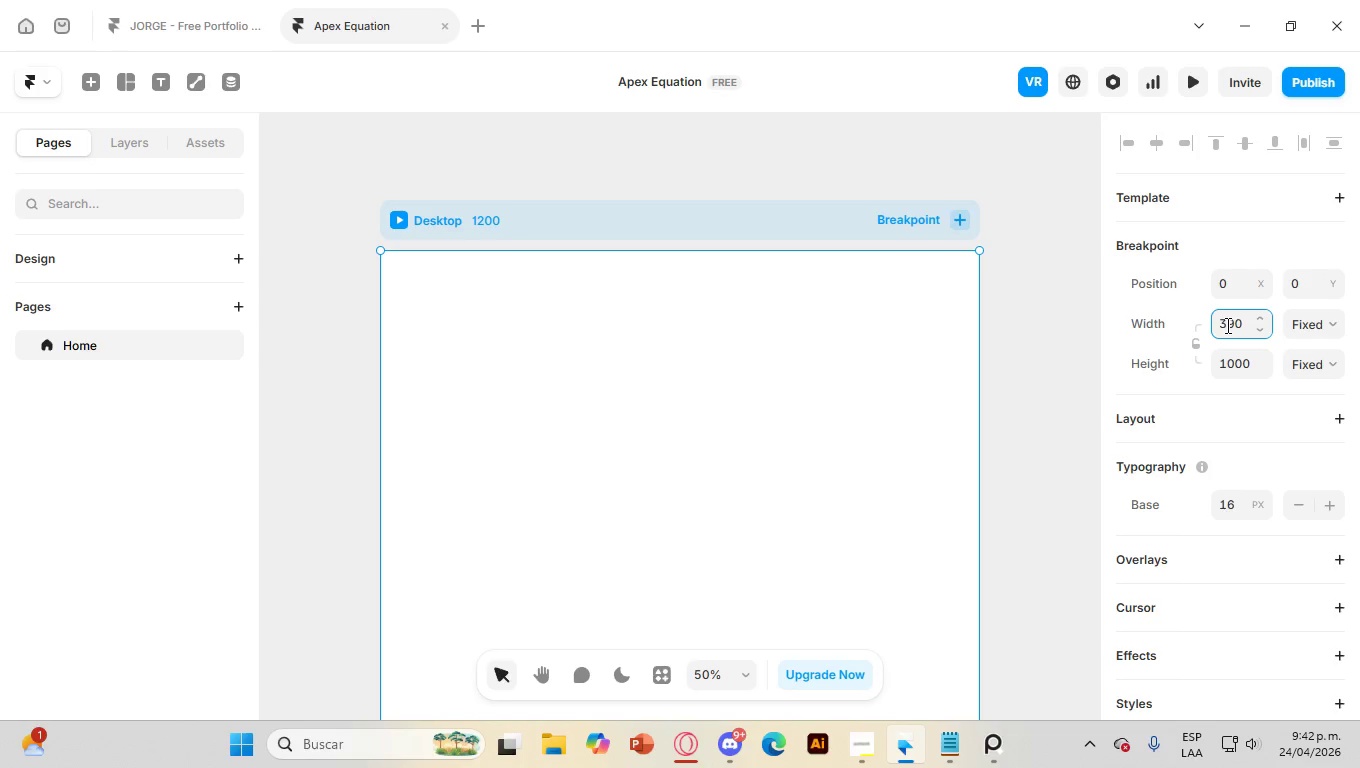 
key(Control+Enter)
 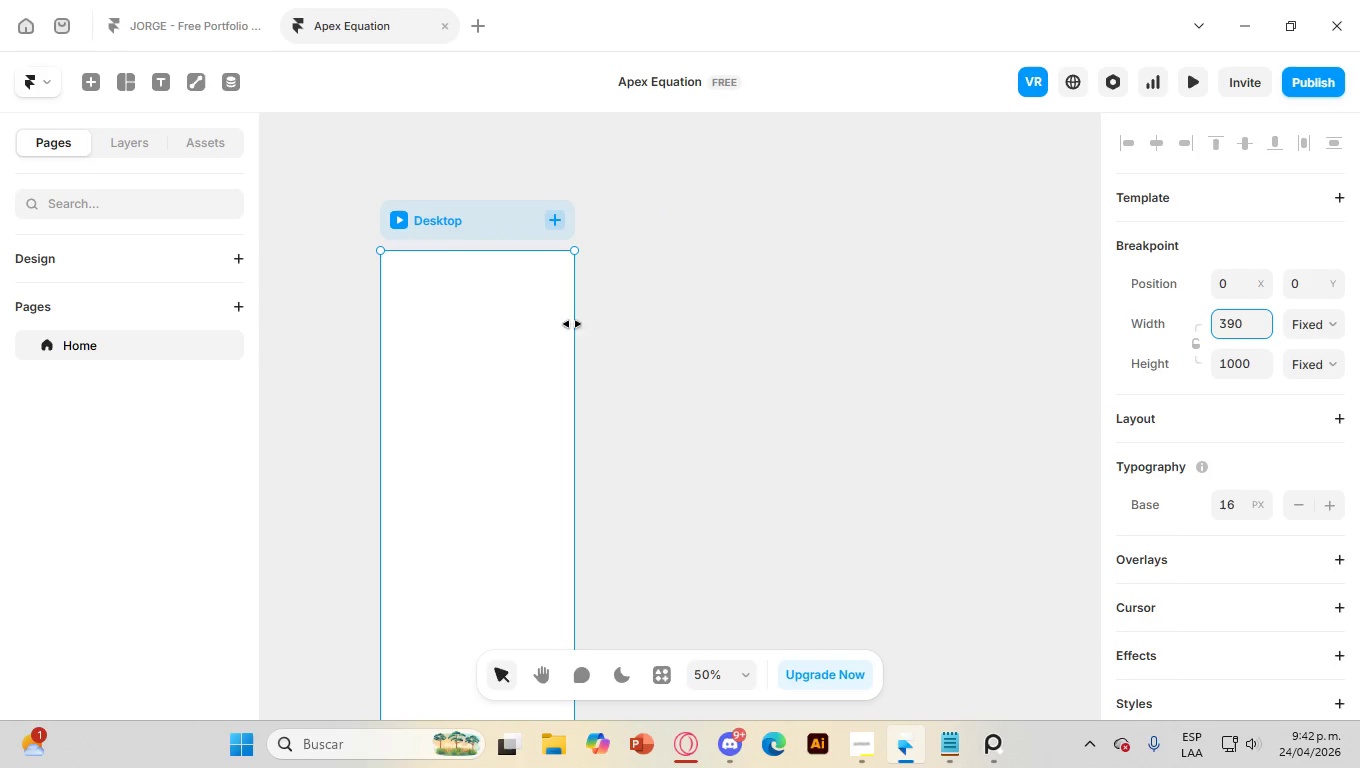 
left_click([441, 213])
 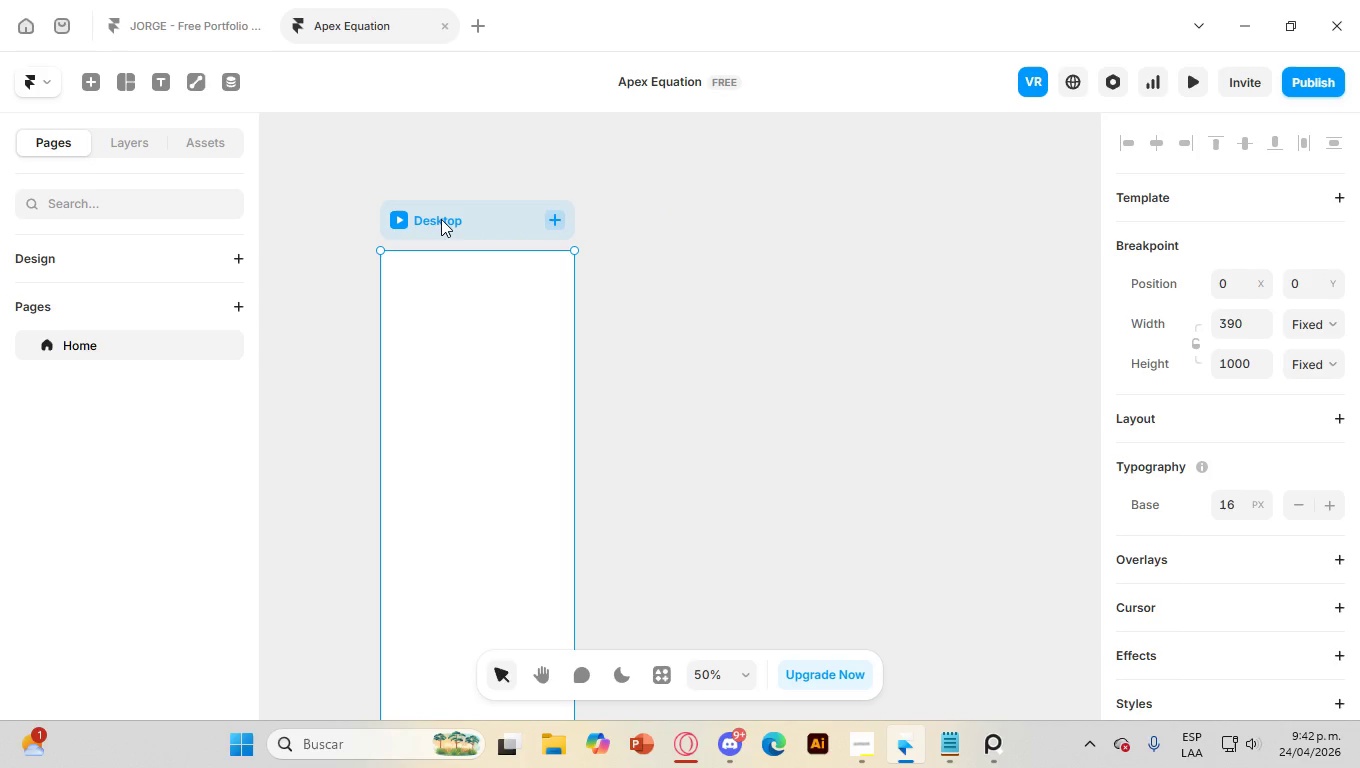 
double_click([441, 219])
 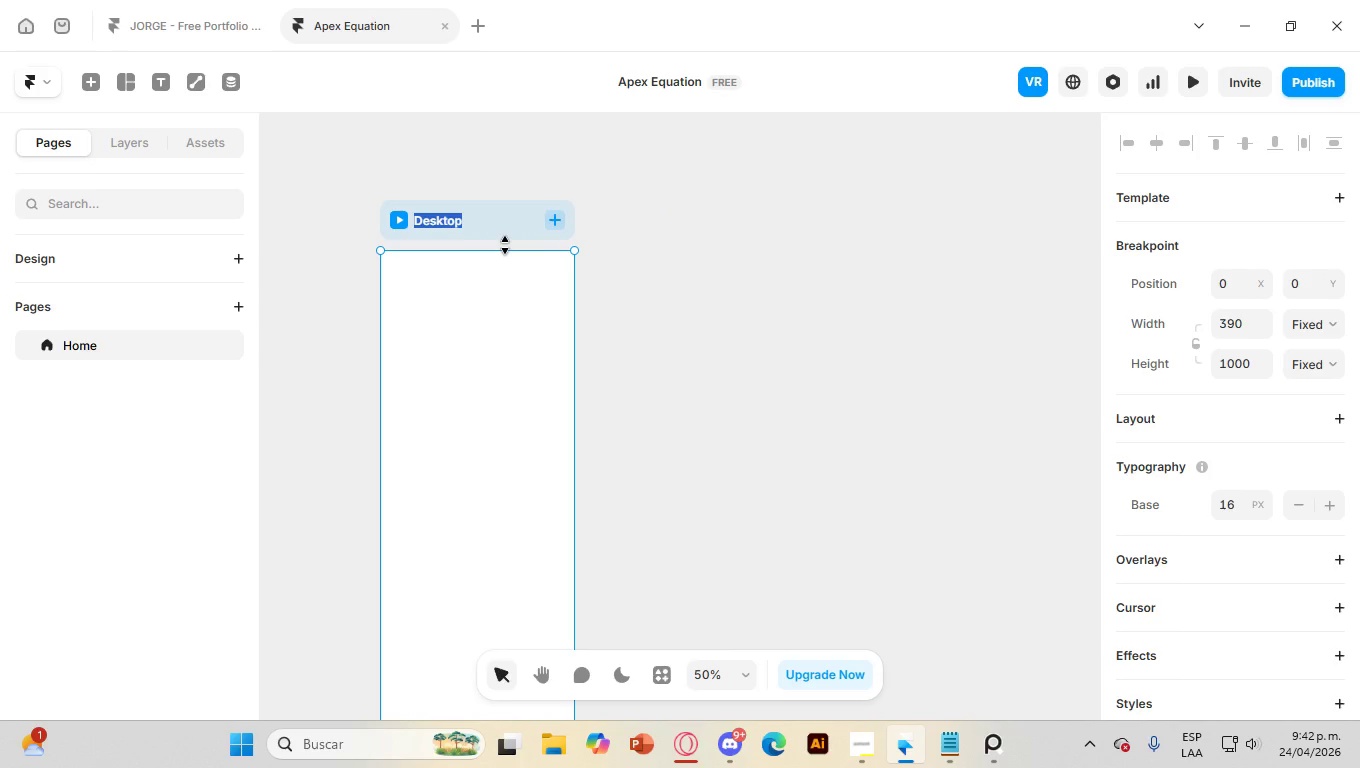 
key(Control+Shift+M)
 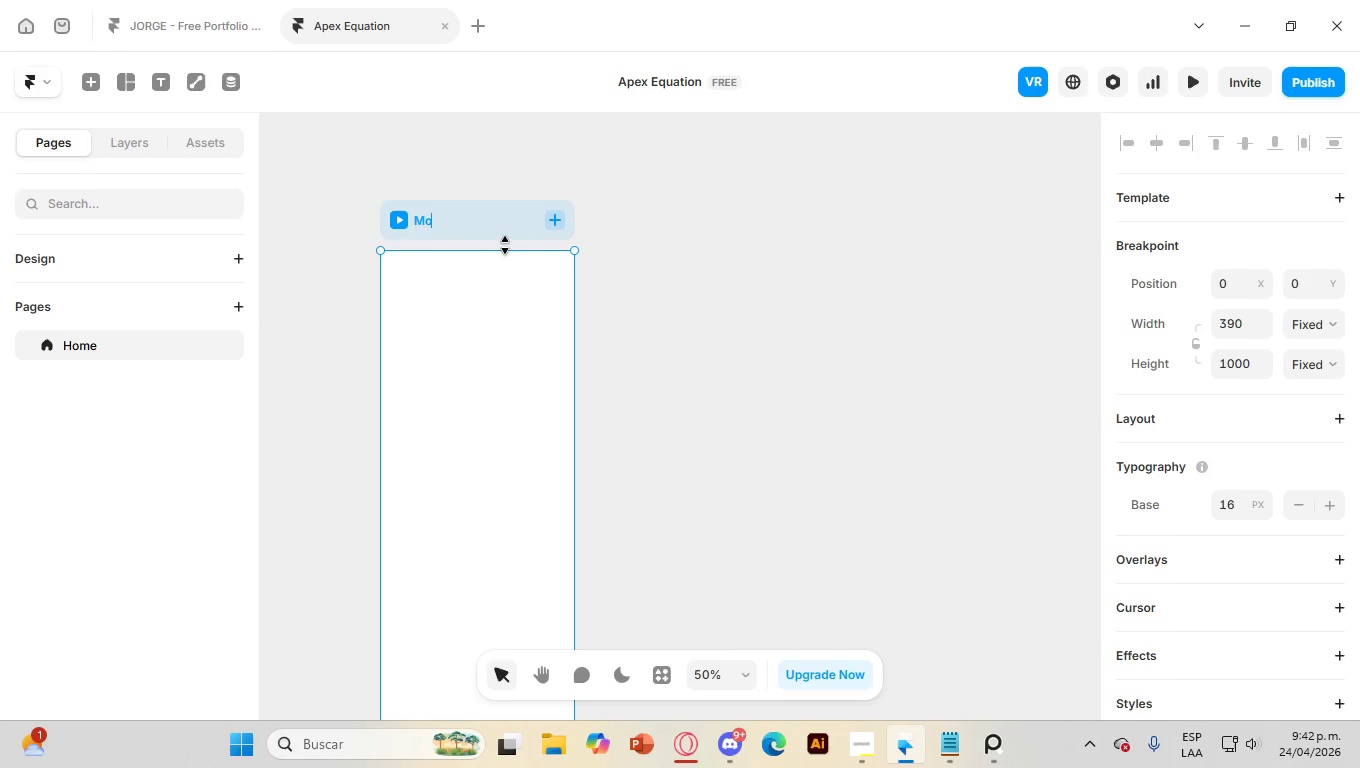 
key(Control+O)
 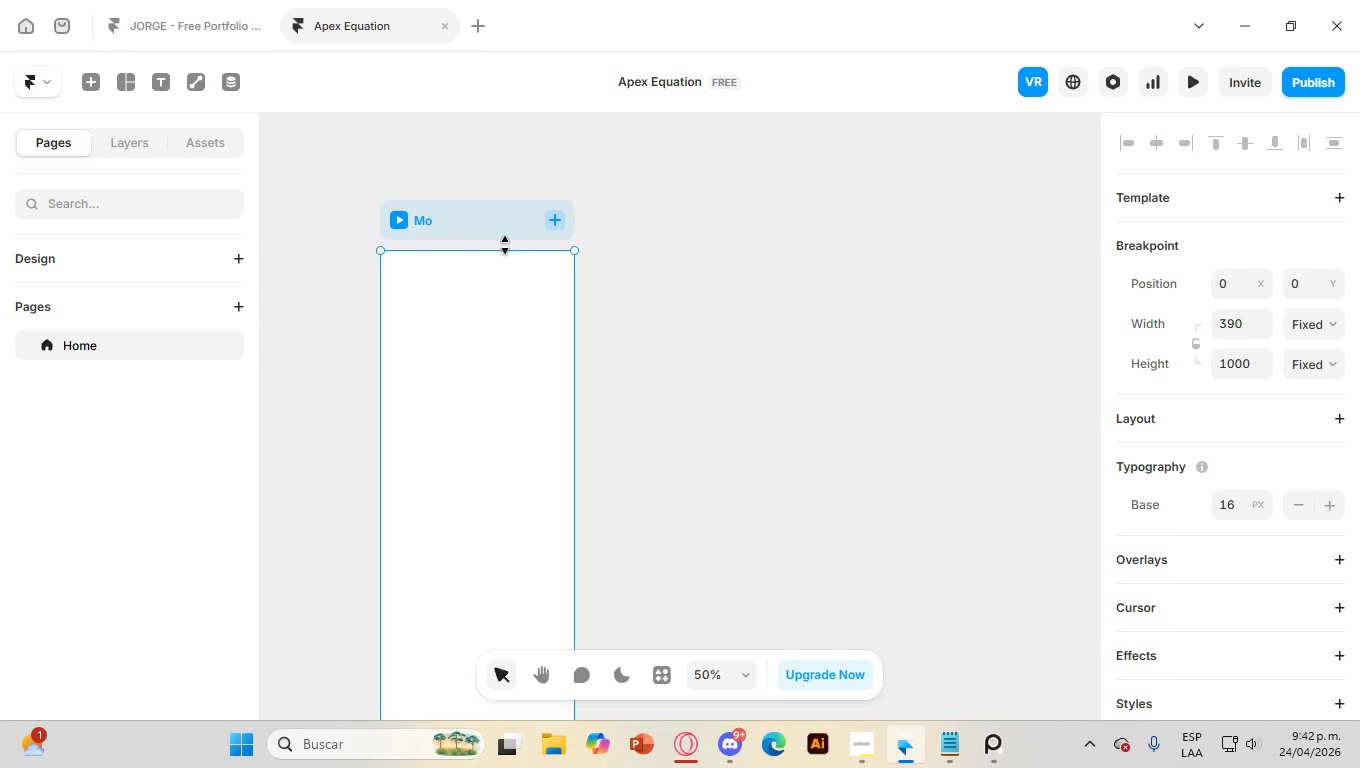 
key(Control+B)
 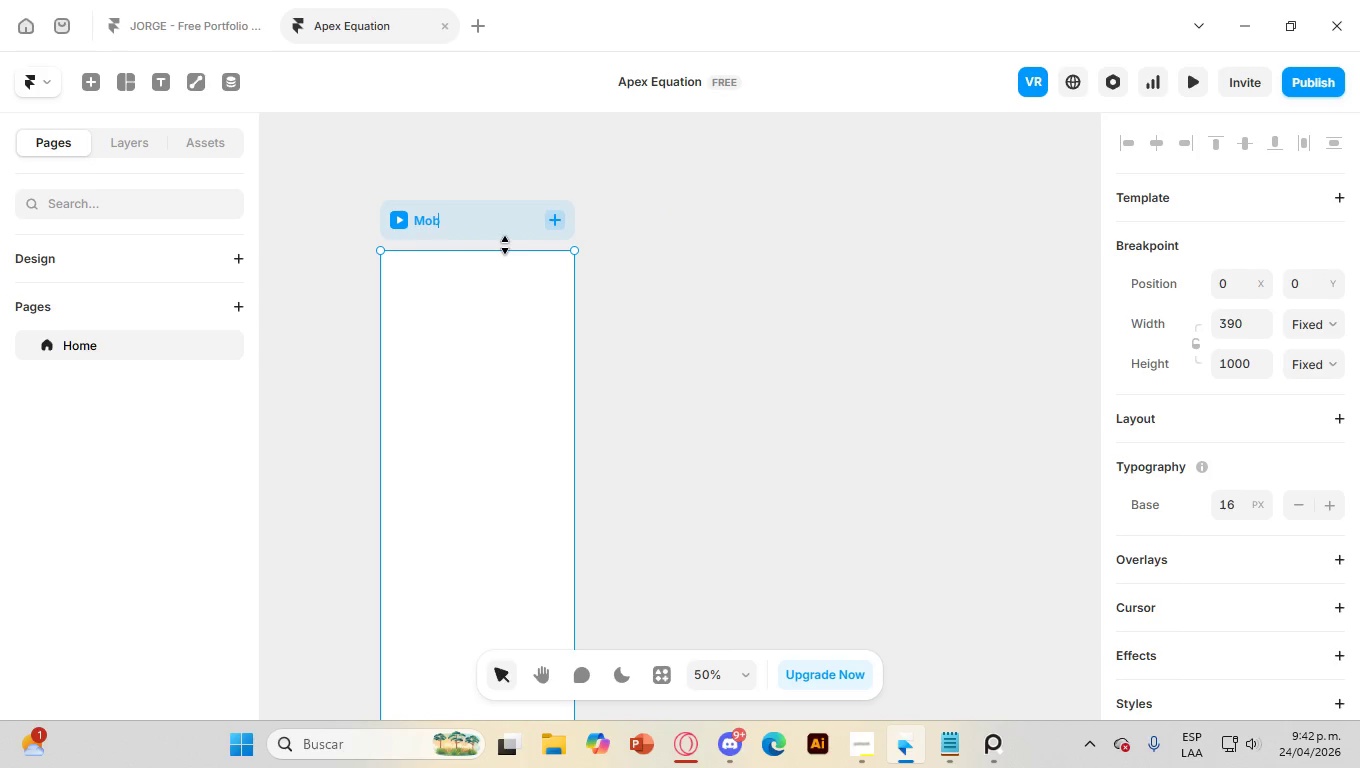 
key(Control+I)
 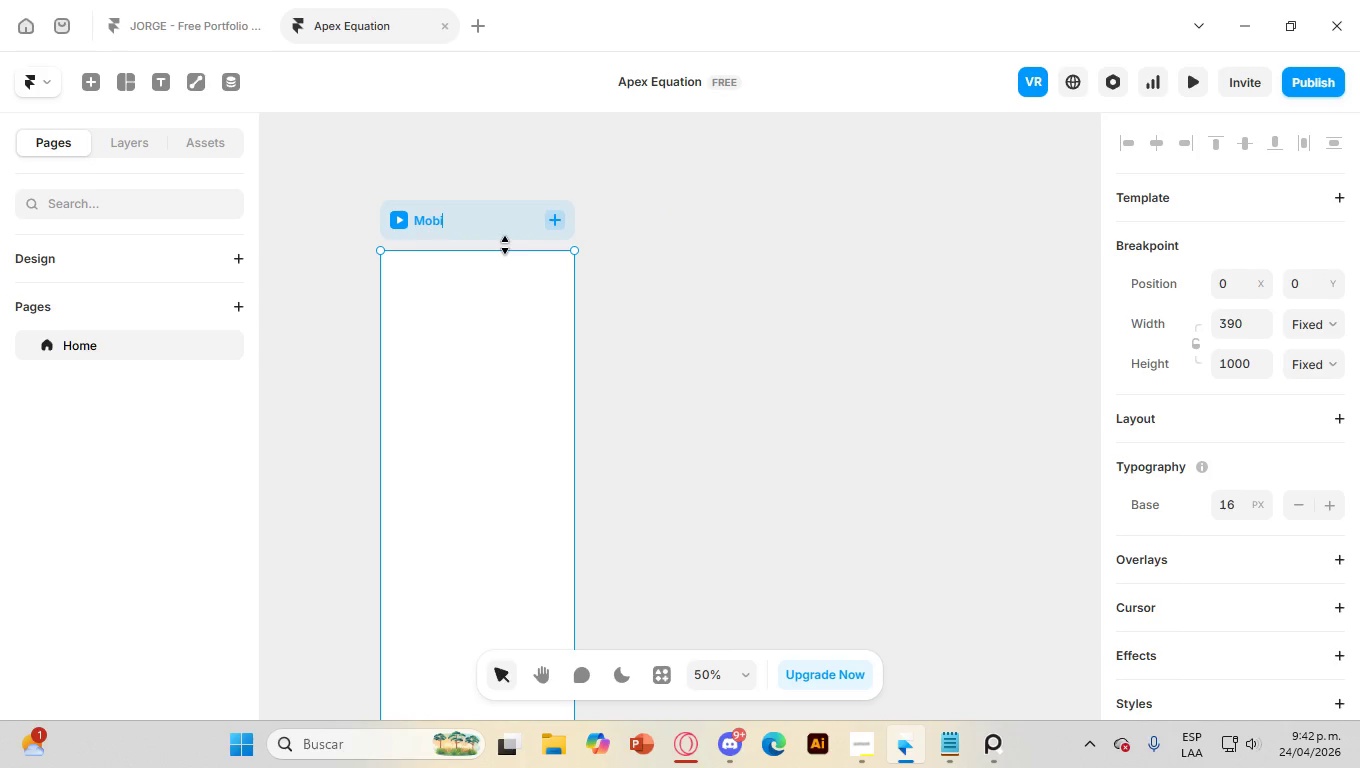 
key(Control+L)
 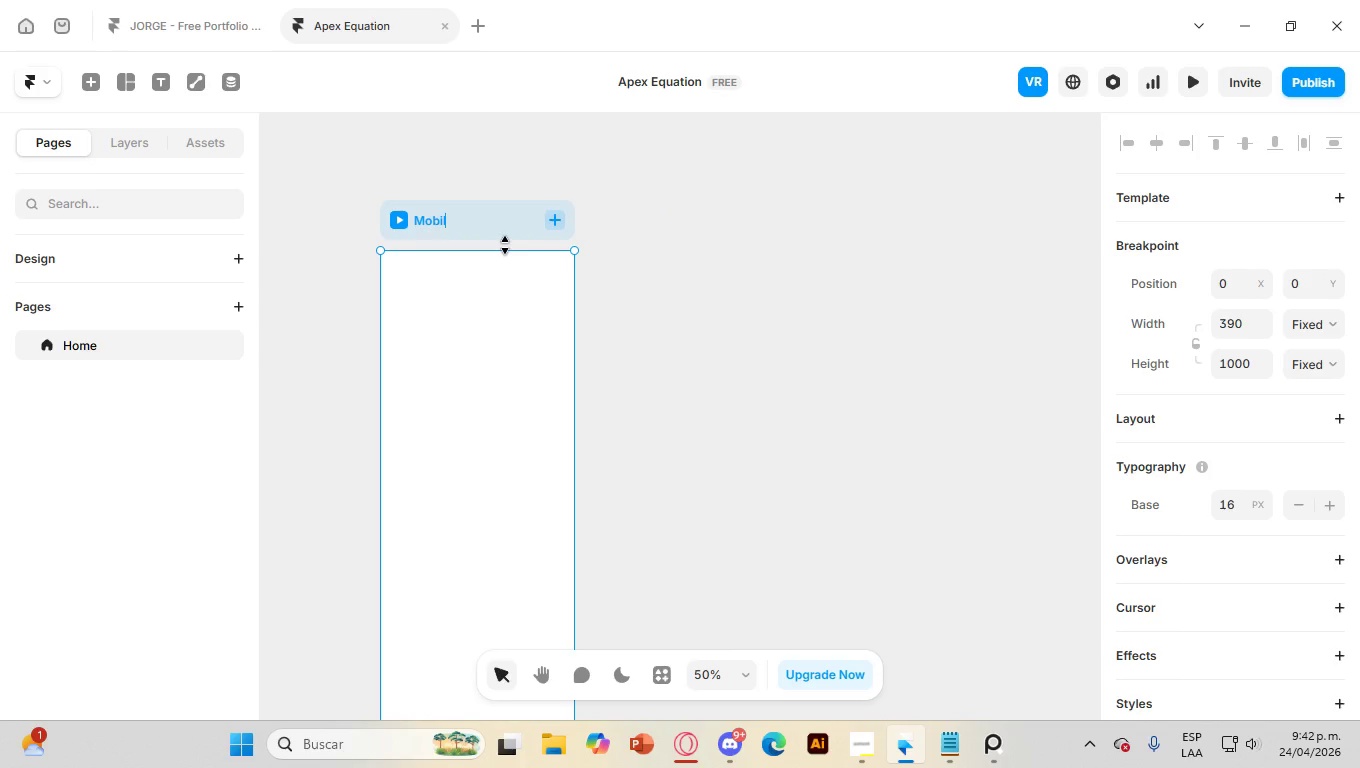 
key(Control+E)
 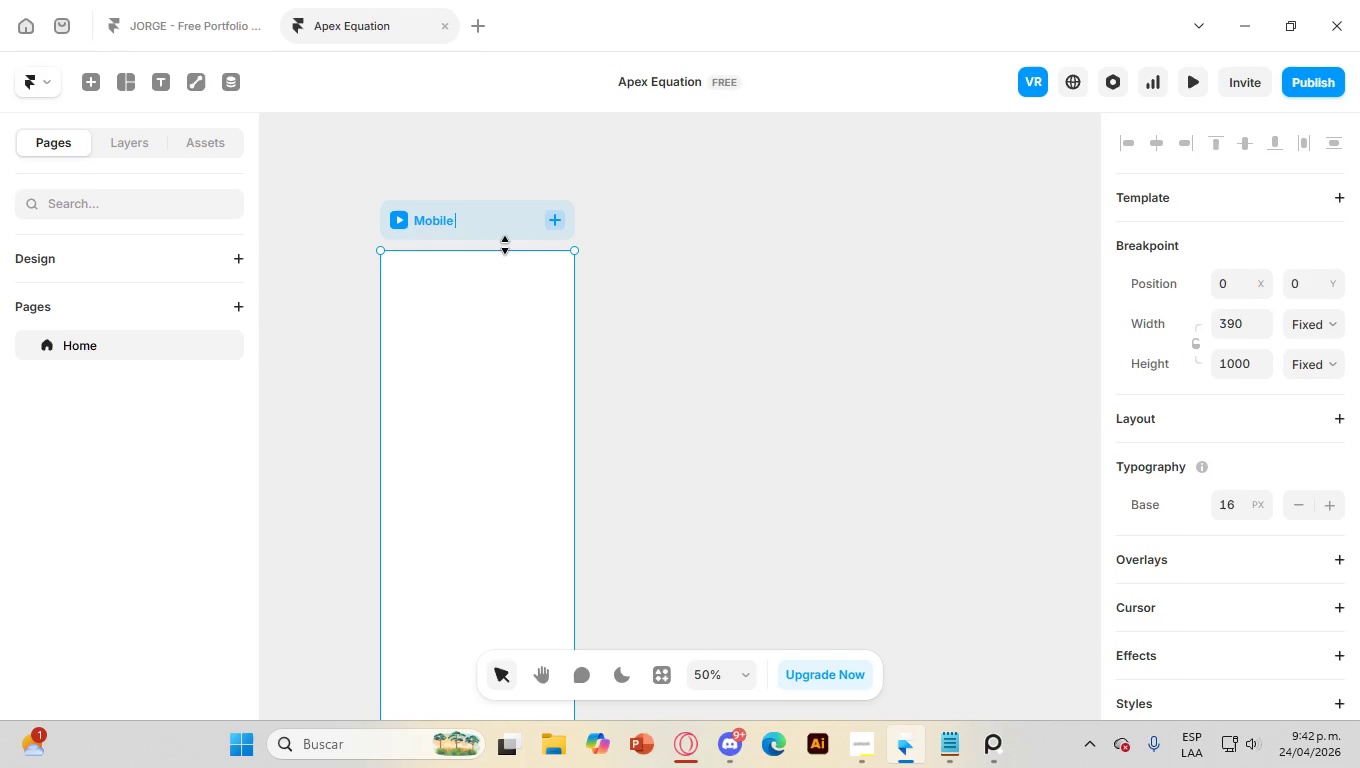 
key(Control+Space)
 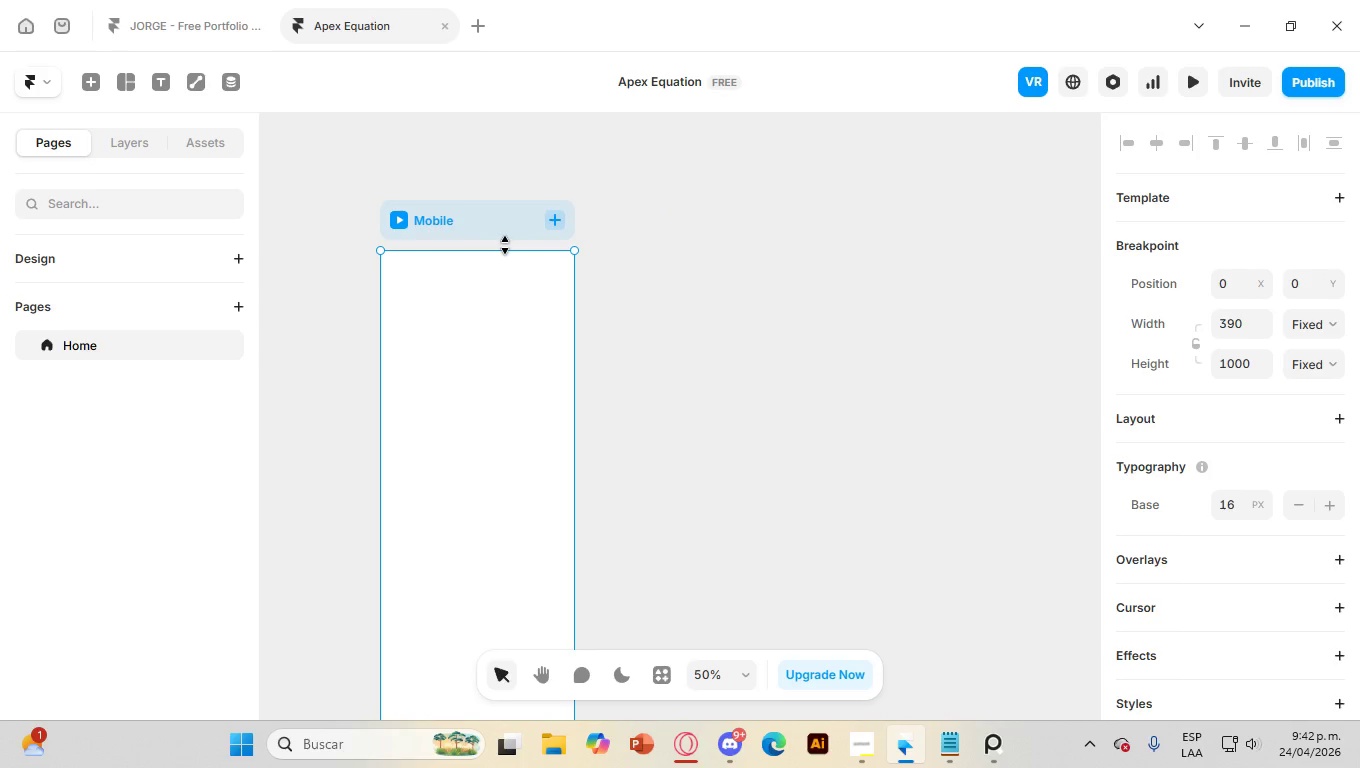 
key(Control+F)
 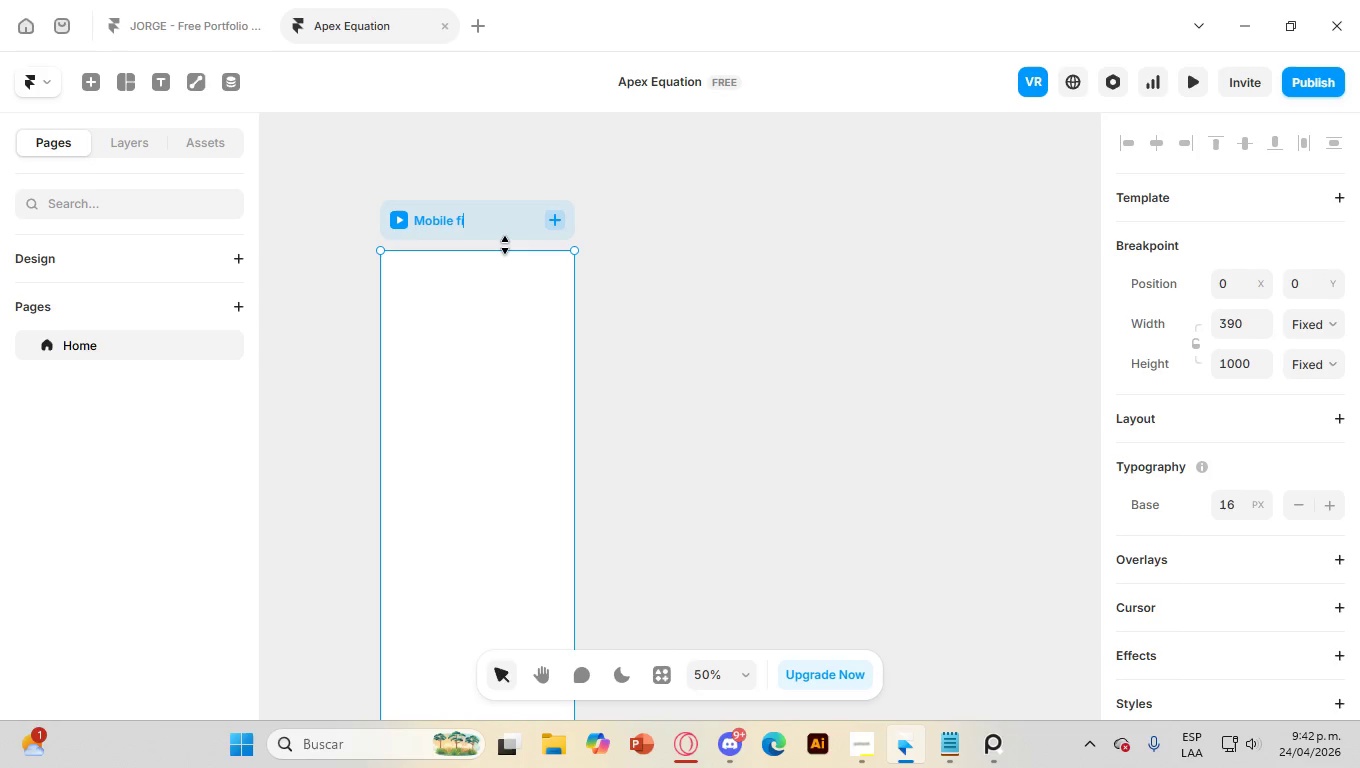 
key(Control+I)
 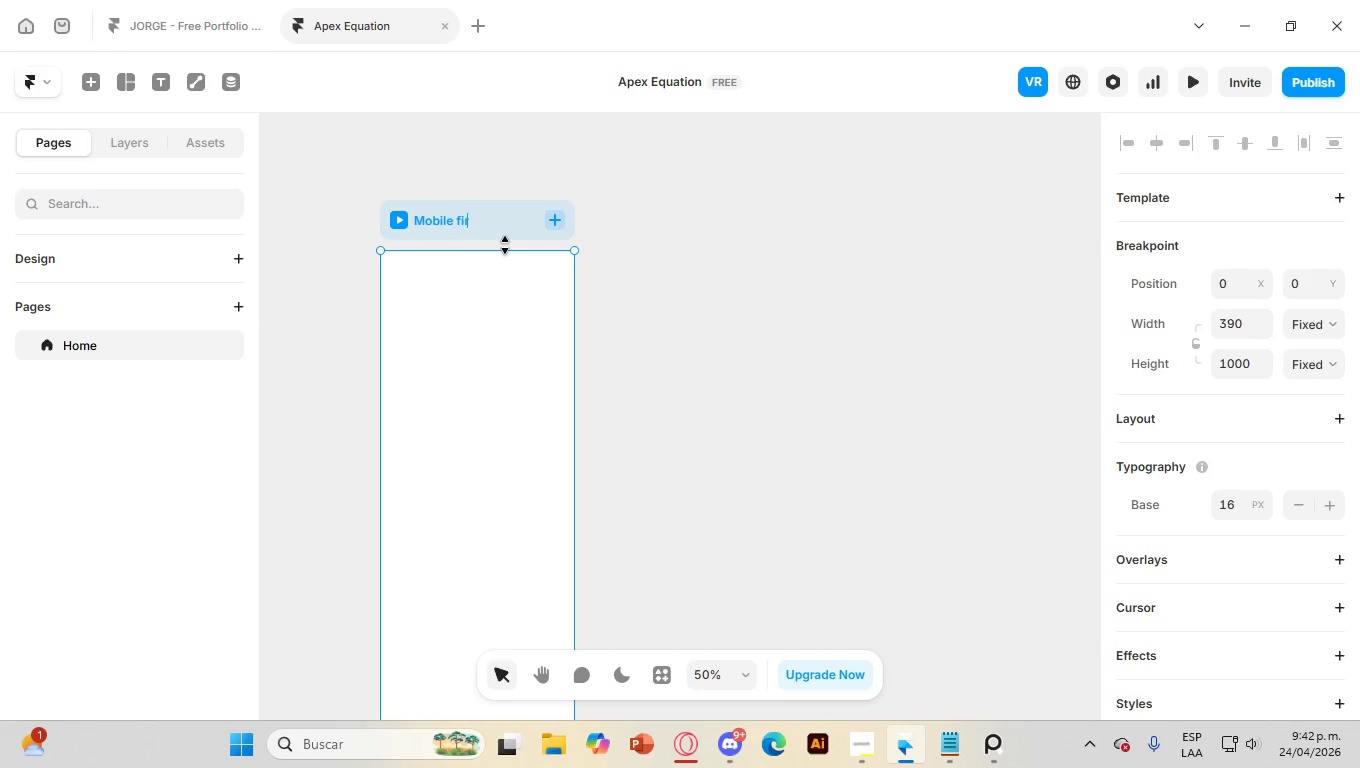 
key(Control+R)
 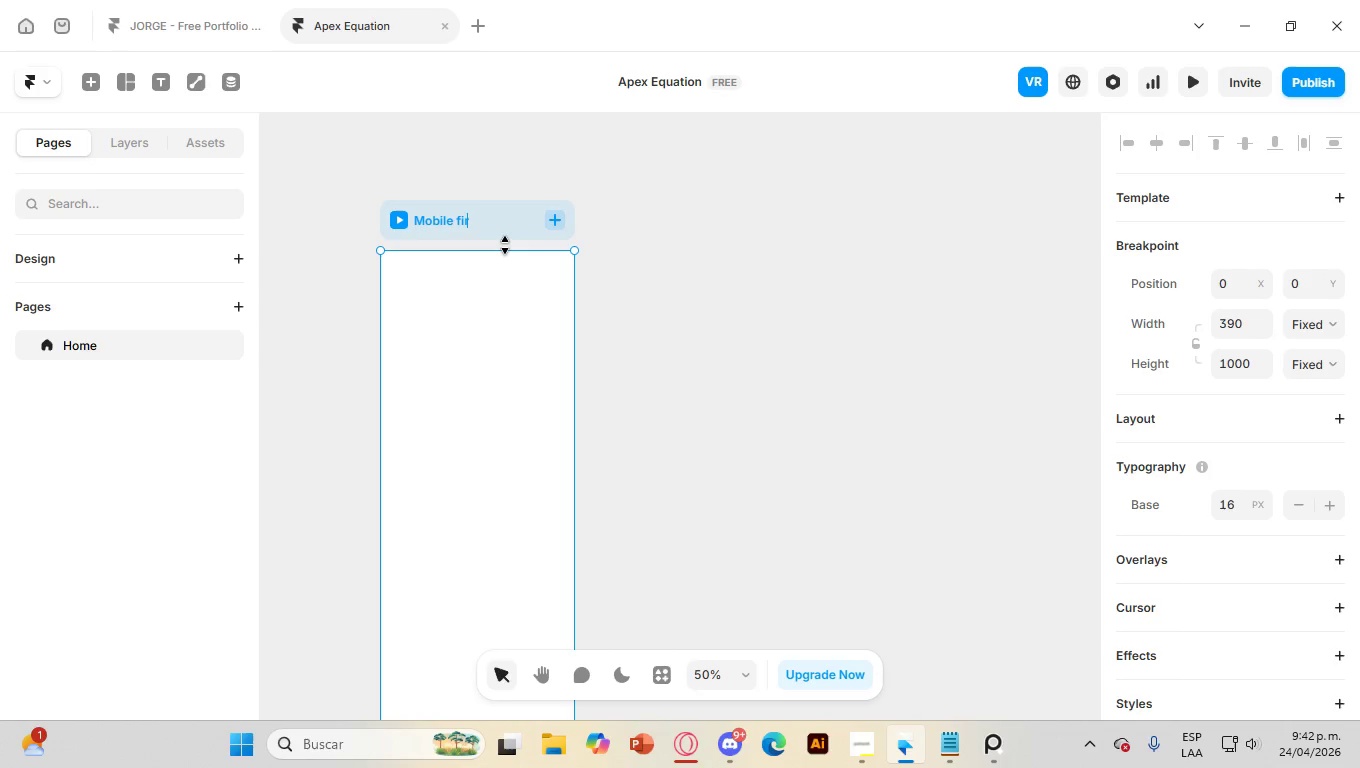 
hold_key(key=Backspace, duration=0.95)
 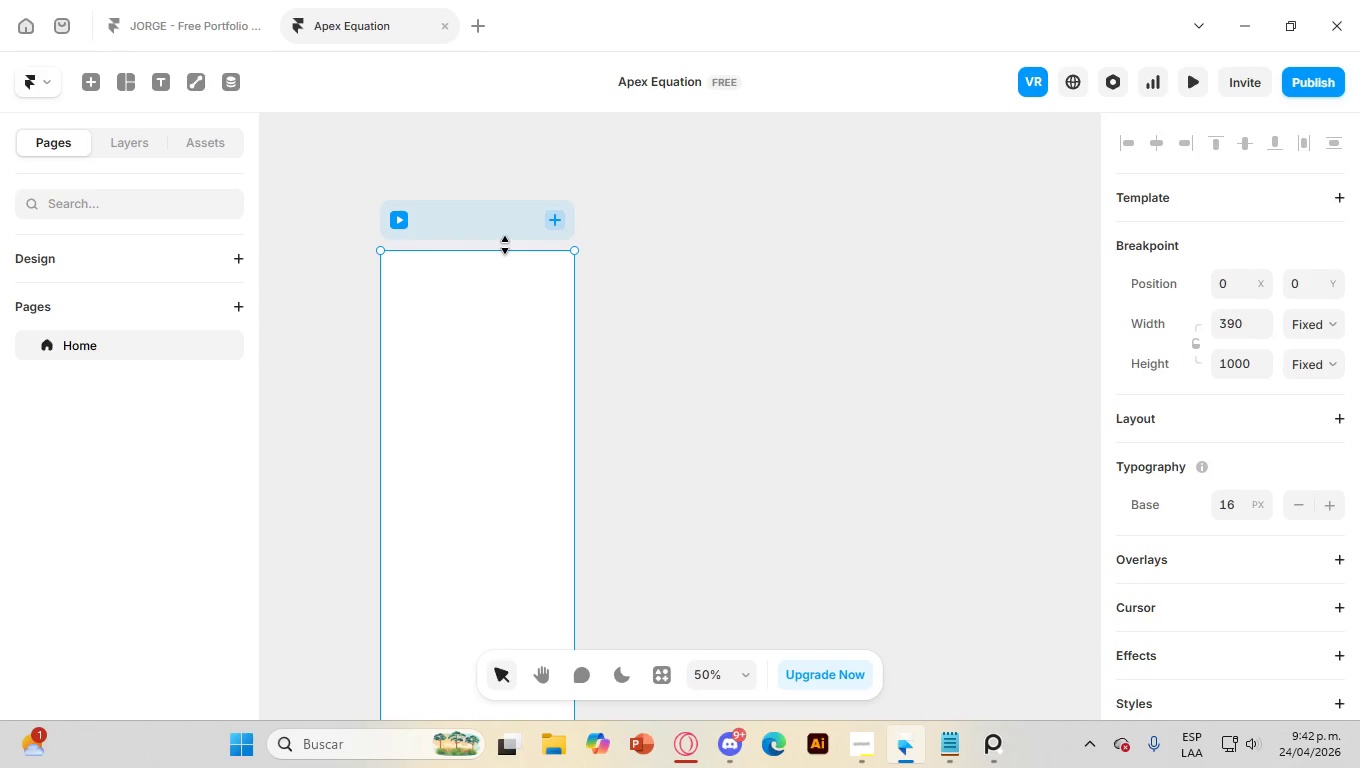 
key(Control+Shift+A)
 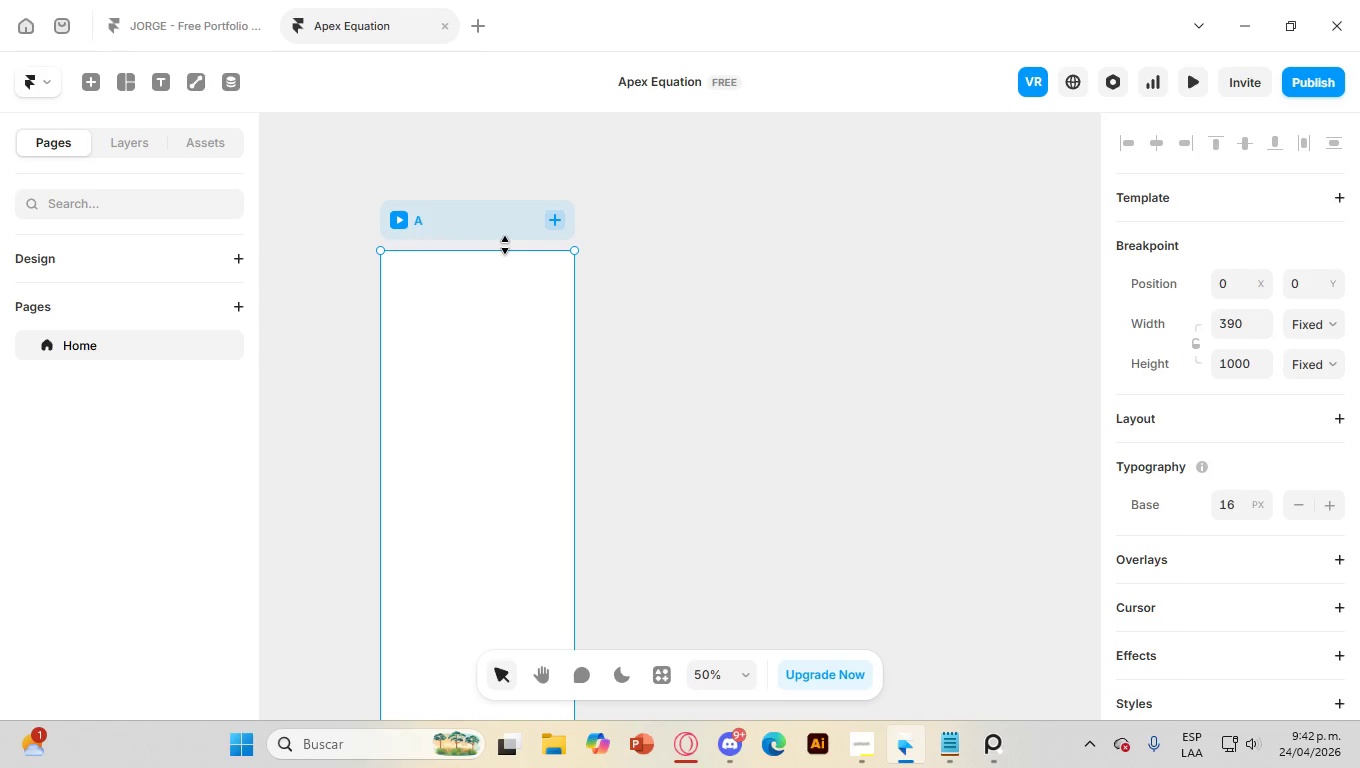 
key(Control+Backspace)
 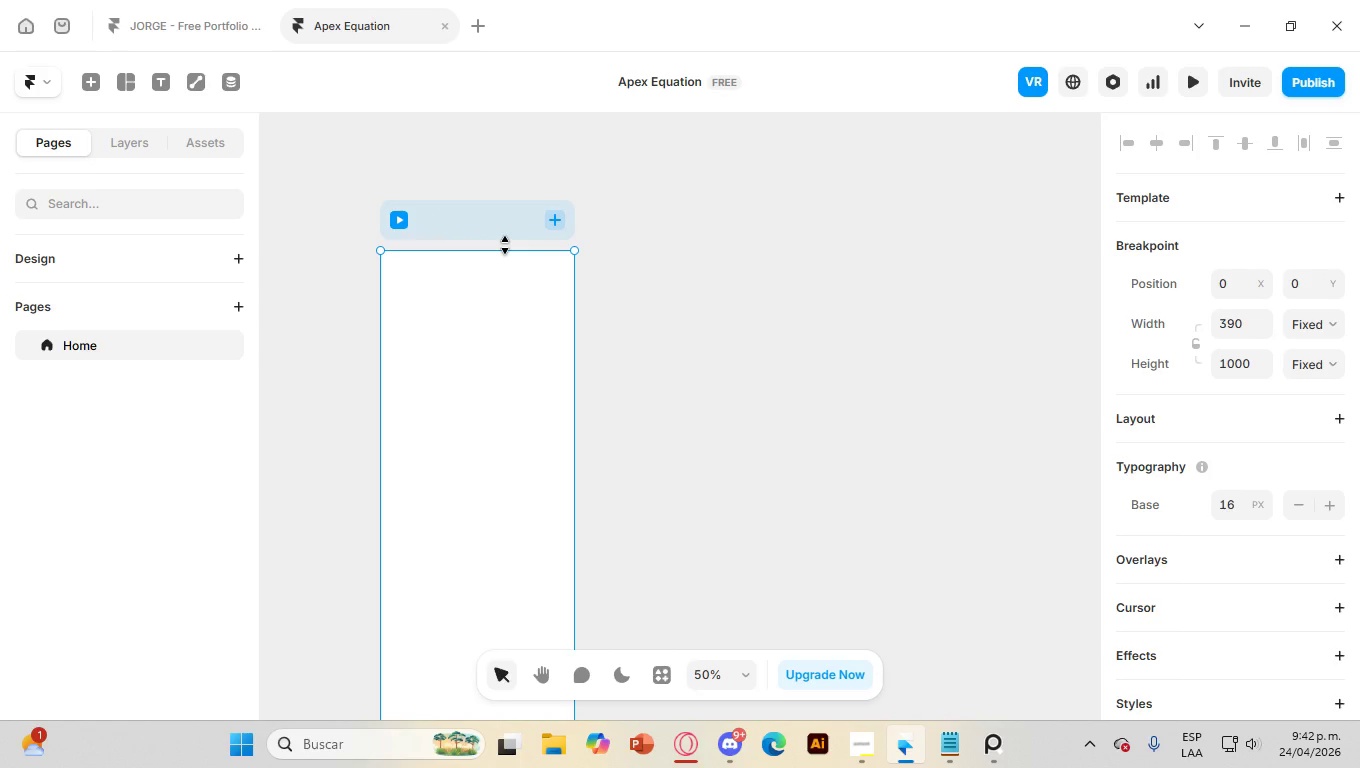 
key(Control+Shift+L)
 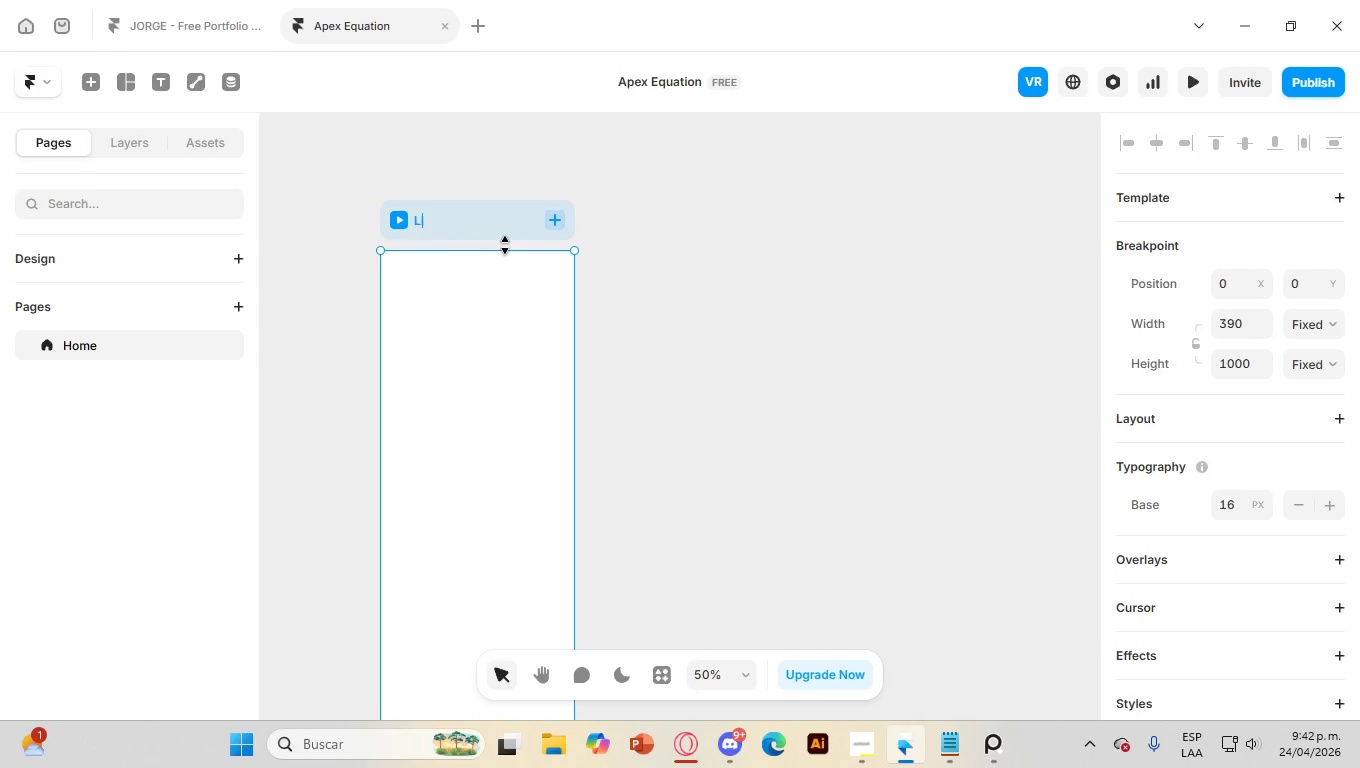 
key(Control+I)
 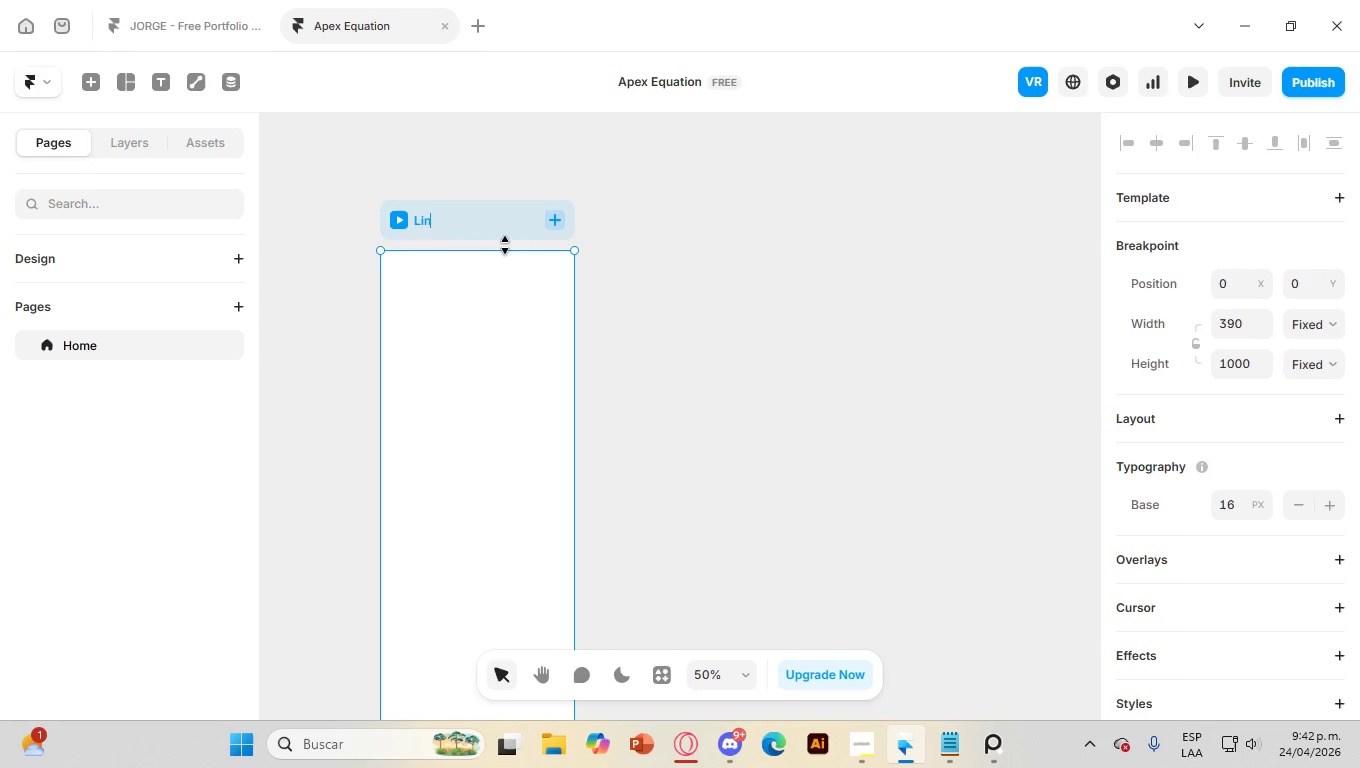 
key(Control+N)
 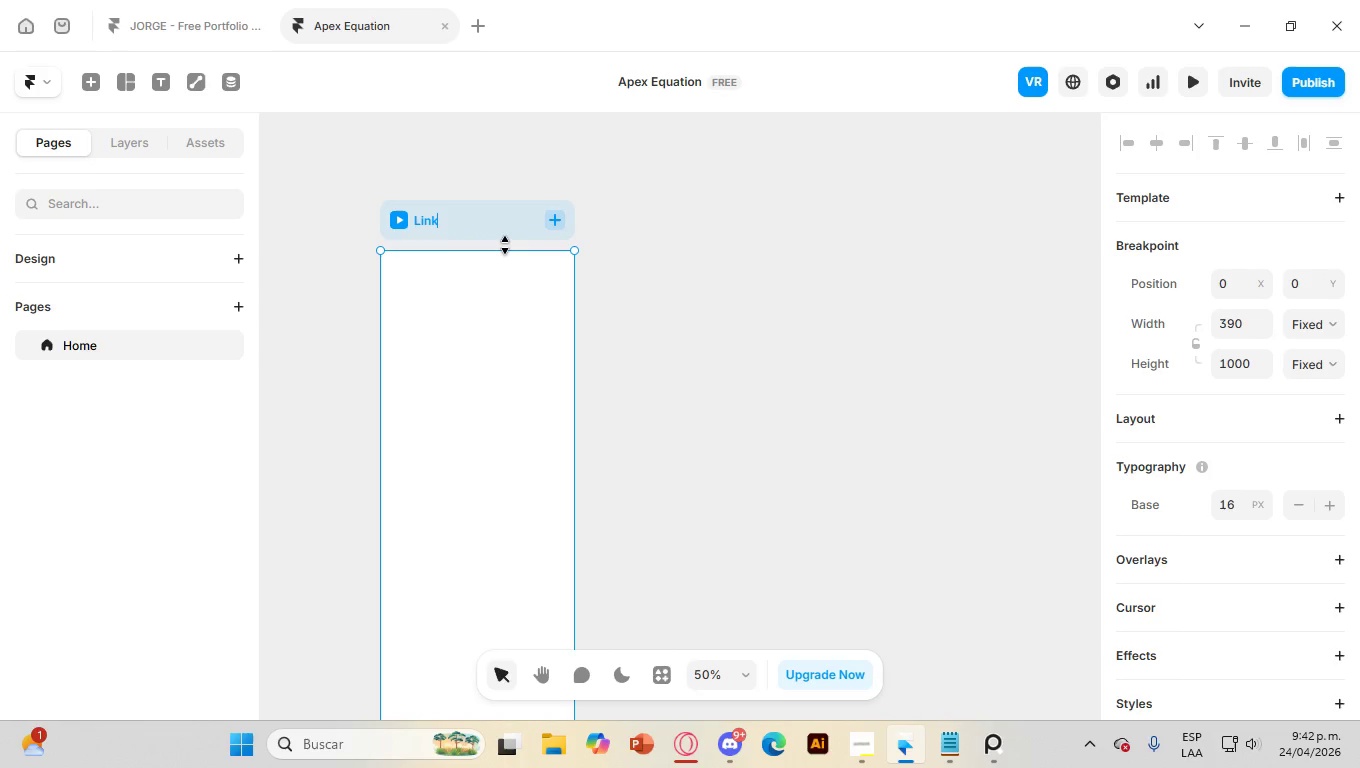 
key(Control+K)
 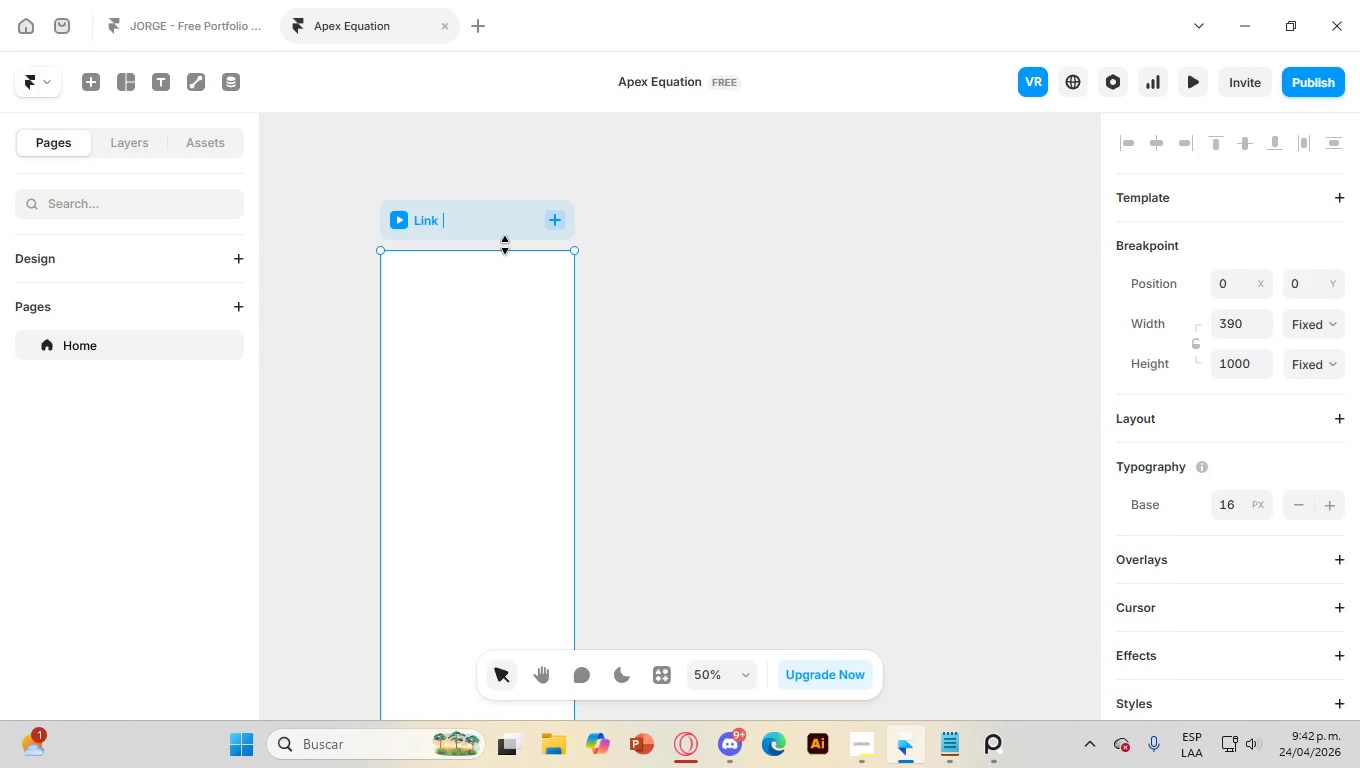 
key(Control+Space)
 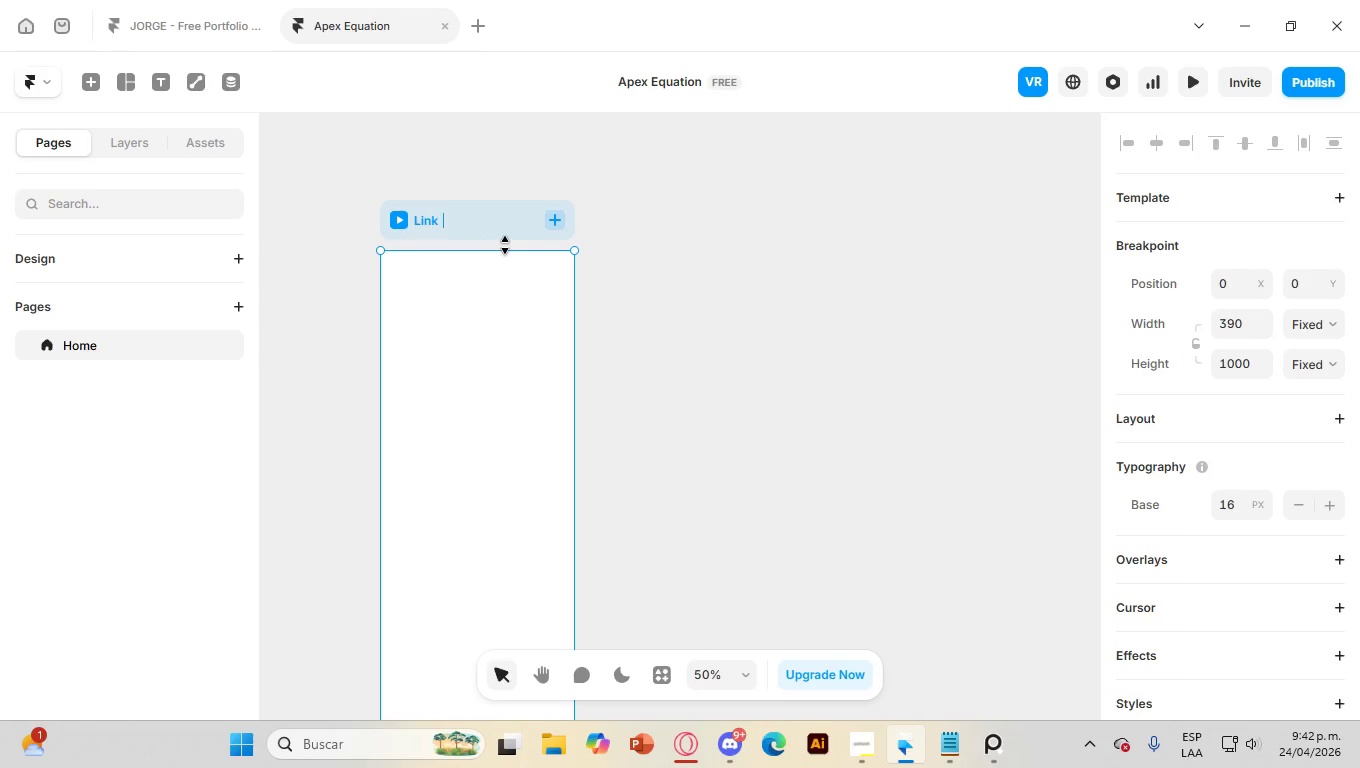 
key(Control+Space)
 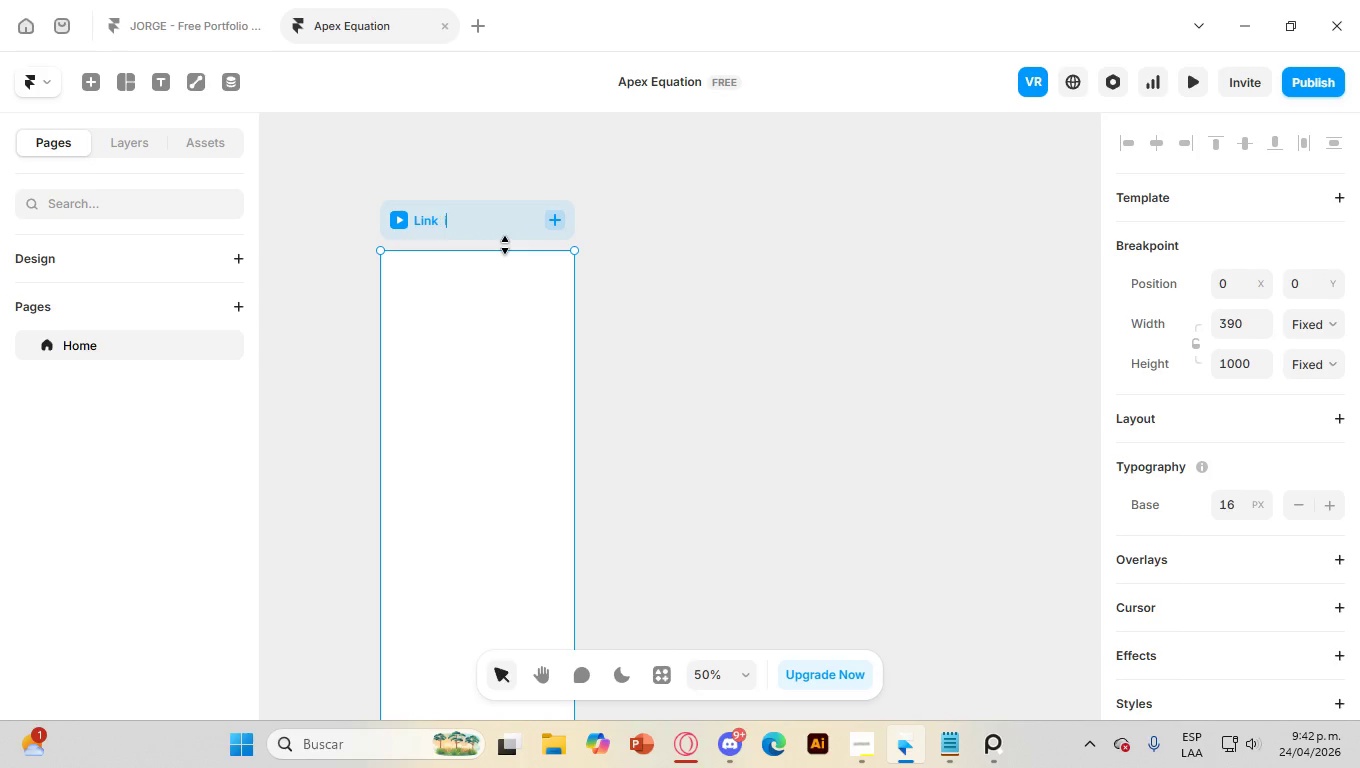 
key(Control+I)
 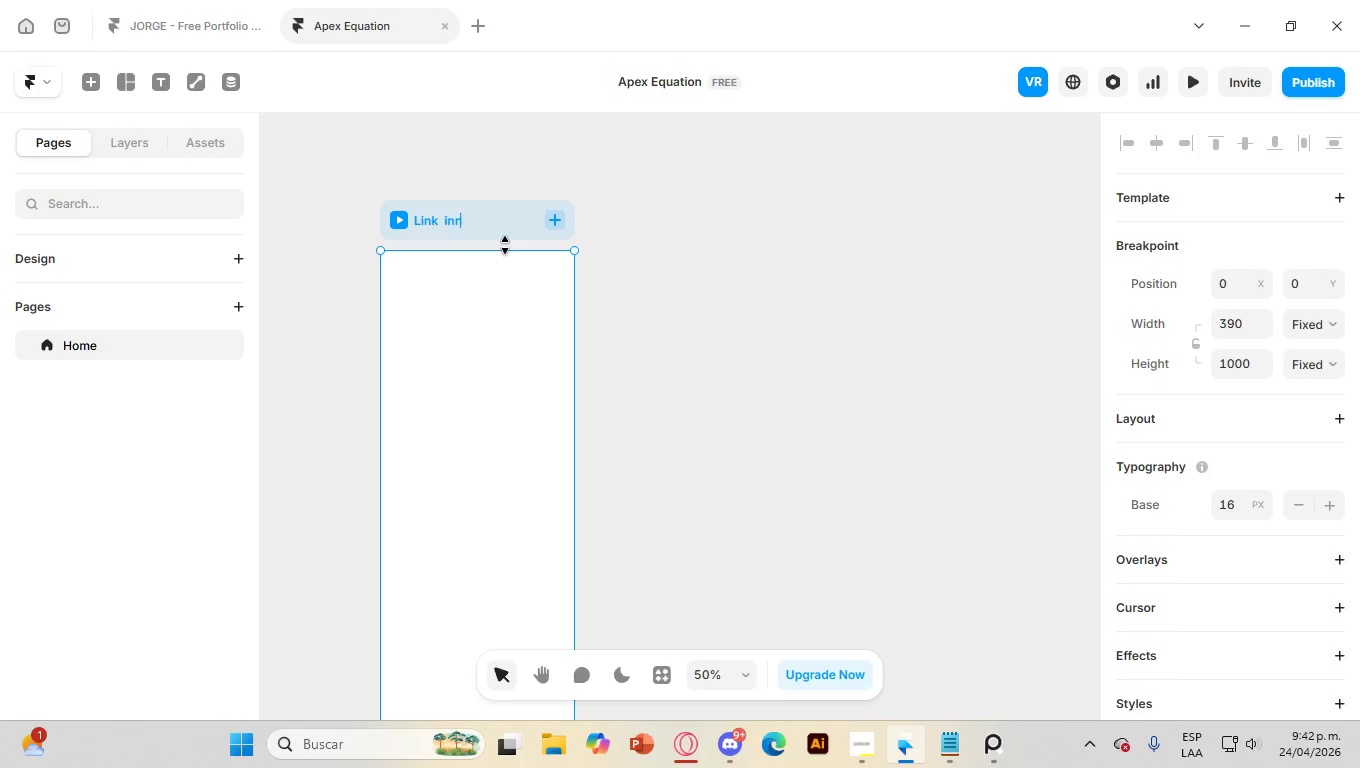 
key(Control+N)
 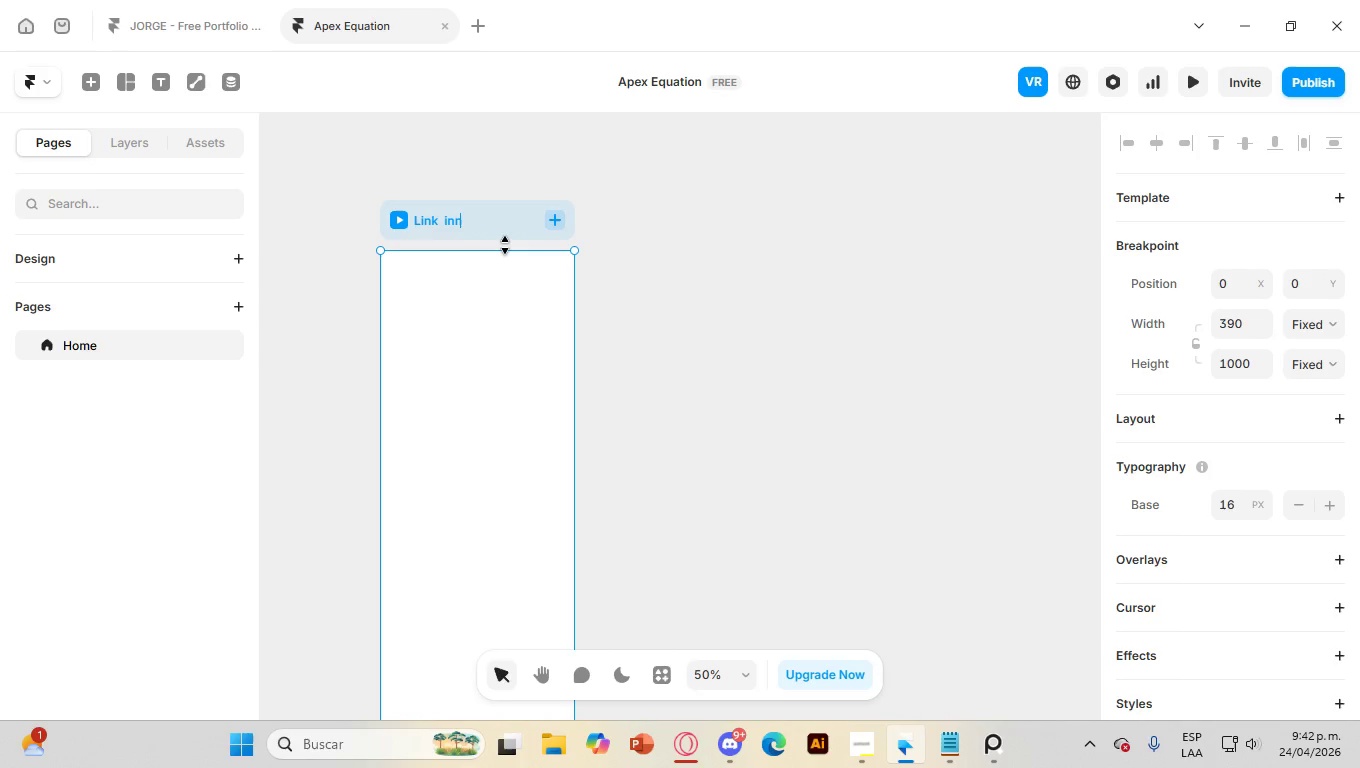 
key(Control+N)
 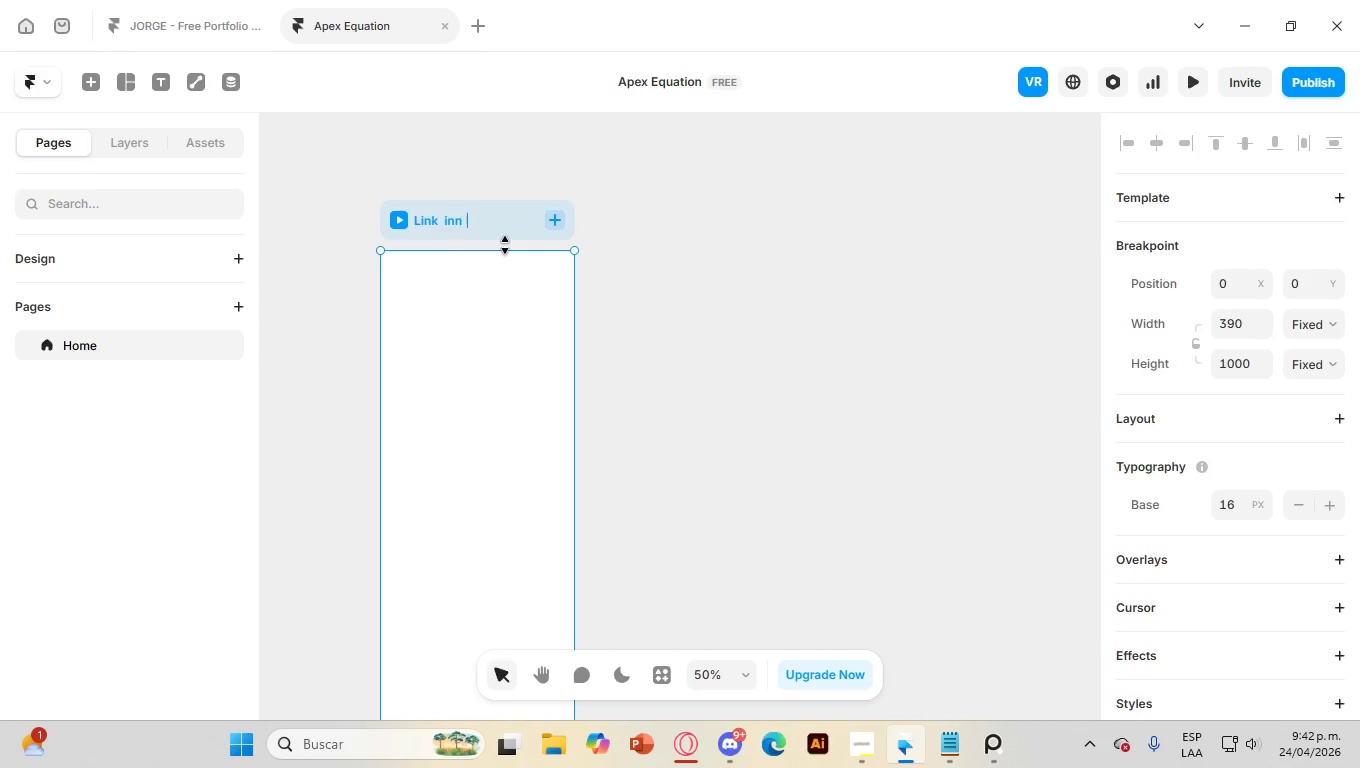 
key(Control+Space)
 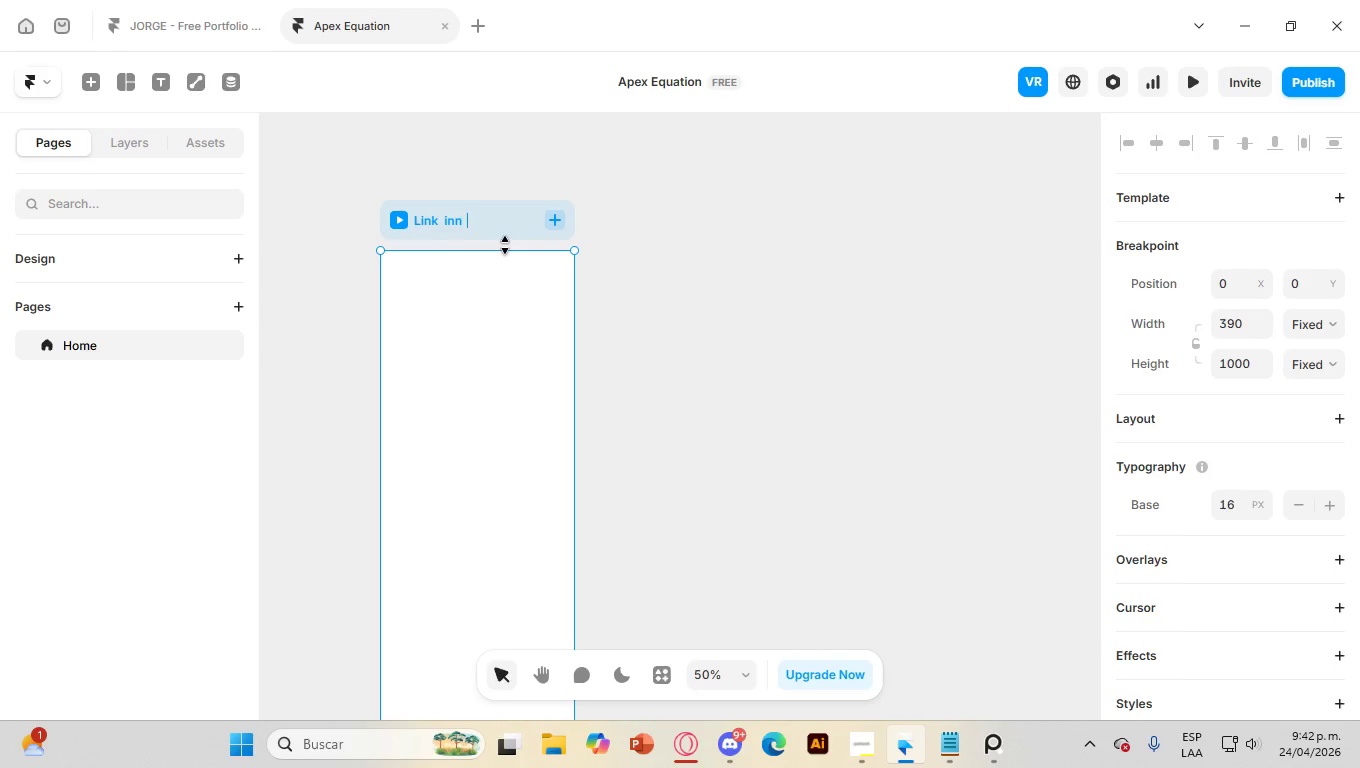 
key(Control+Space)
 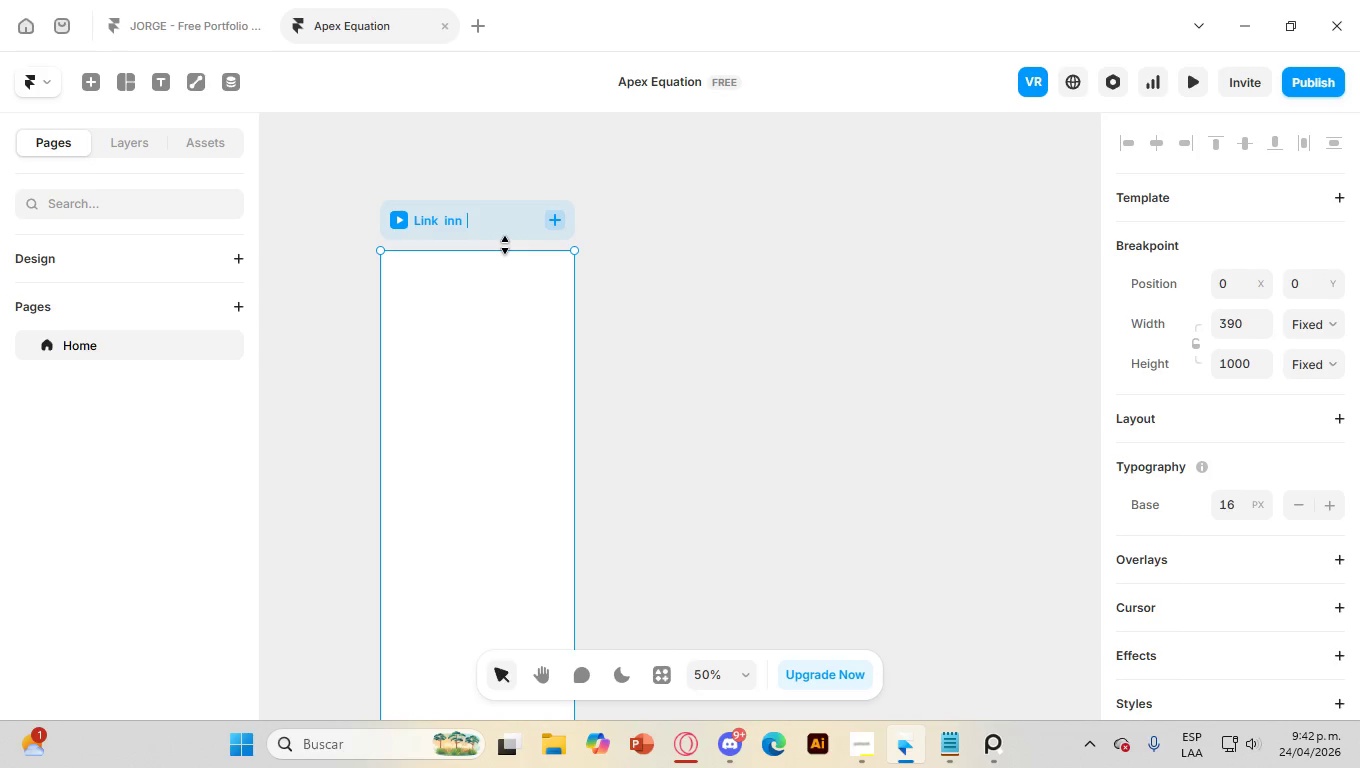 
key(Control+Backspace)
 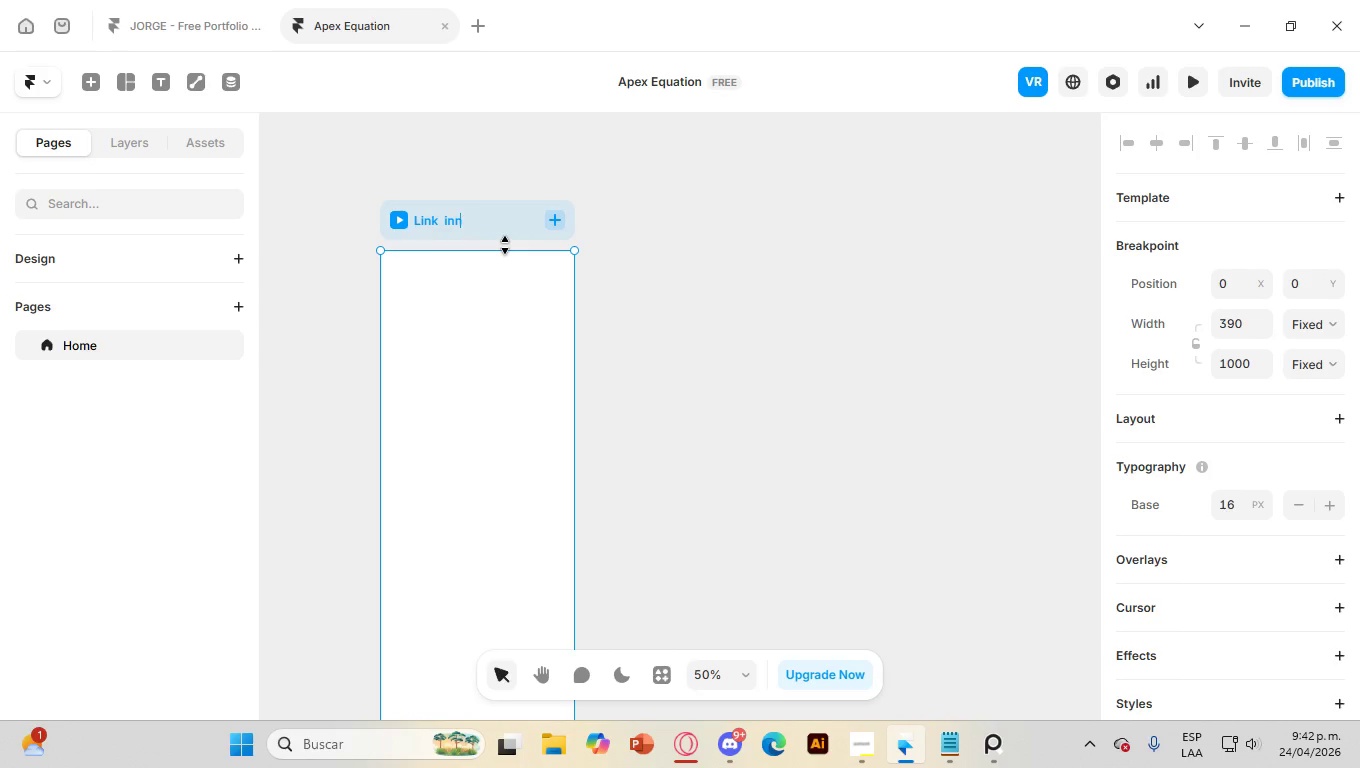 
key(Control+Backspace)
 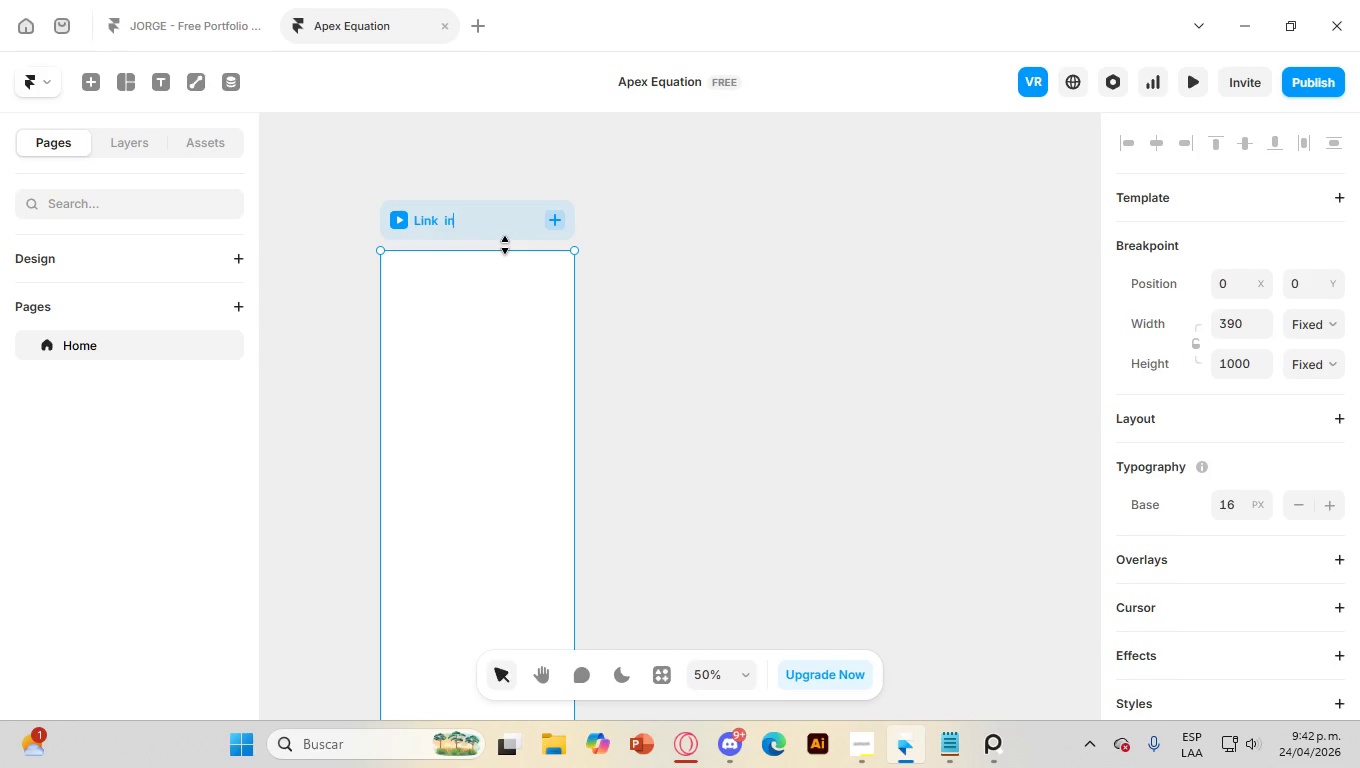 
key(Control+Backspace)
 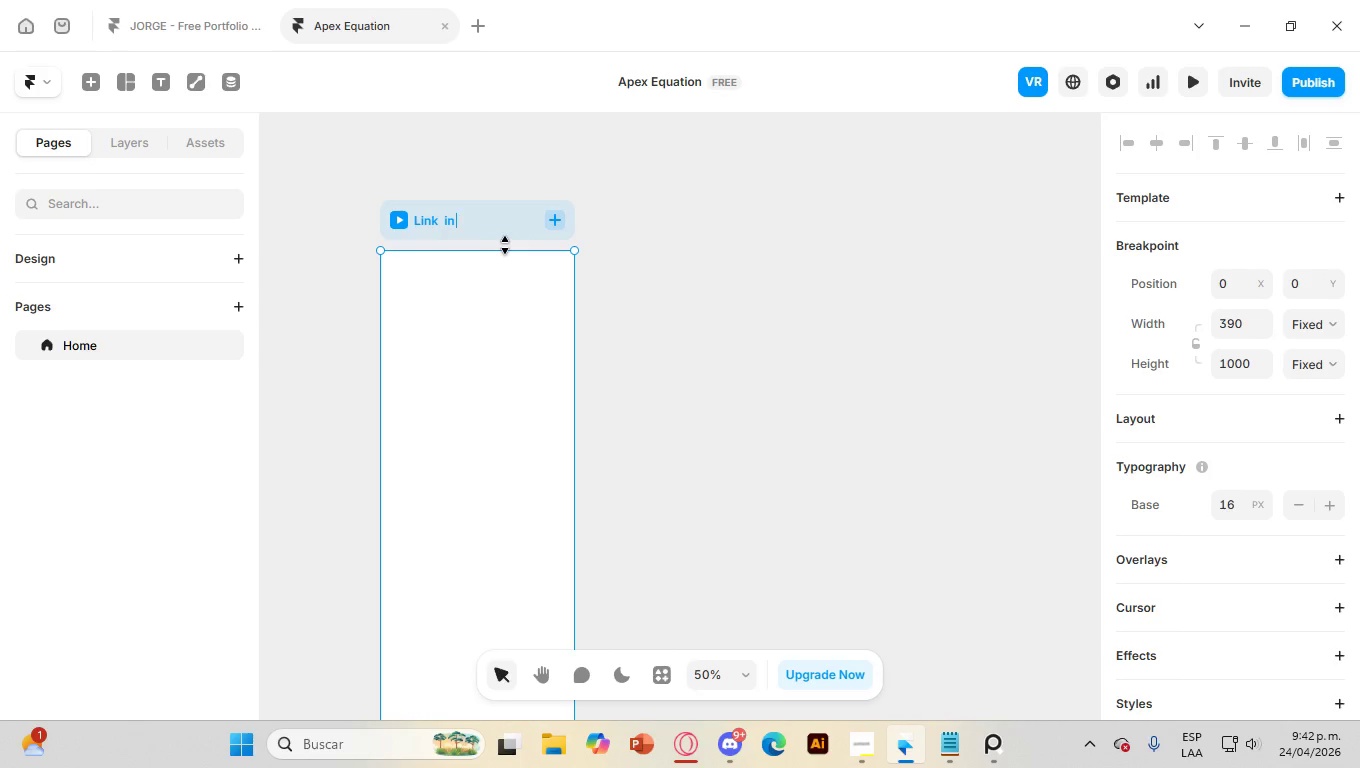 
key(Control+Space)
 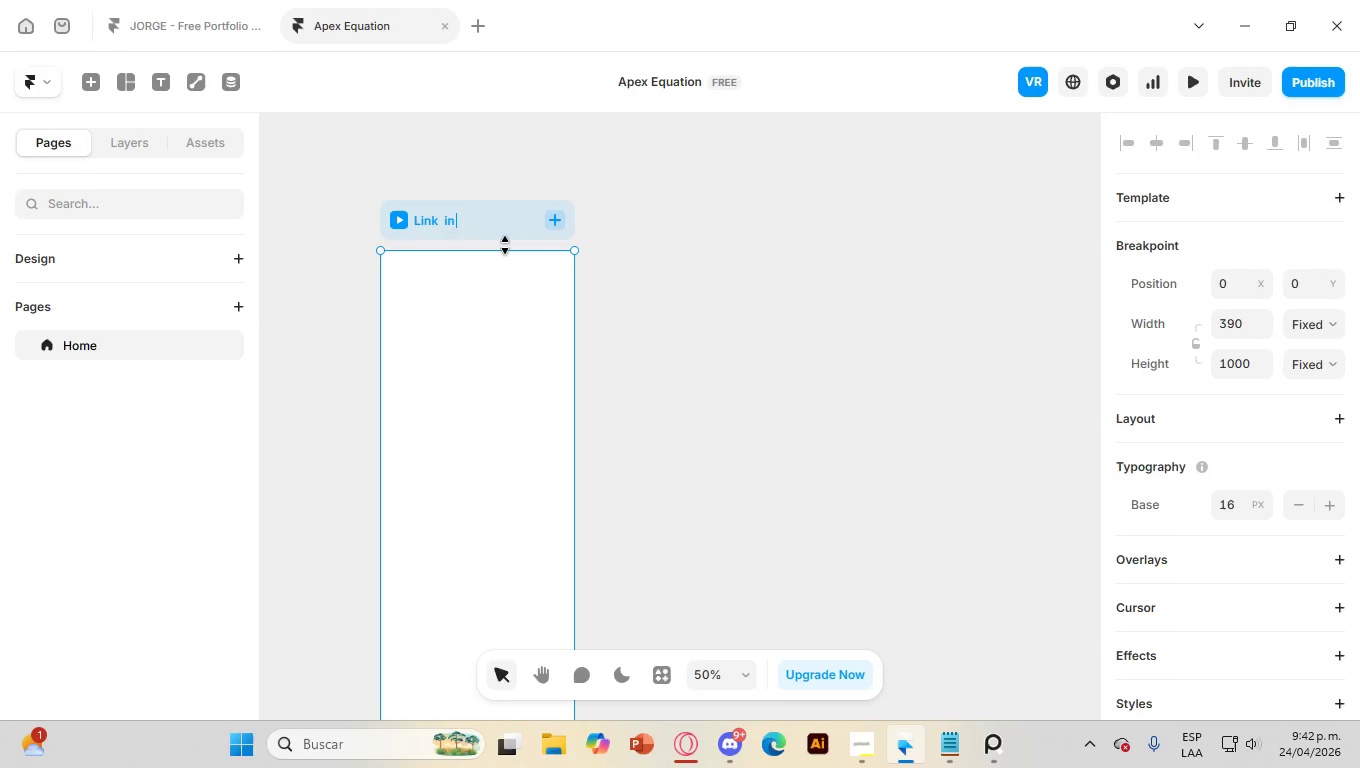 
key(Control+B)
 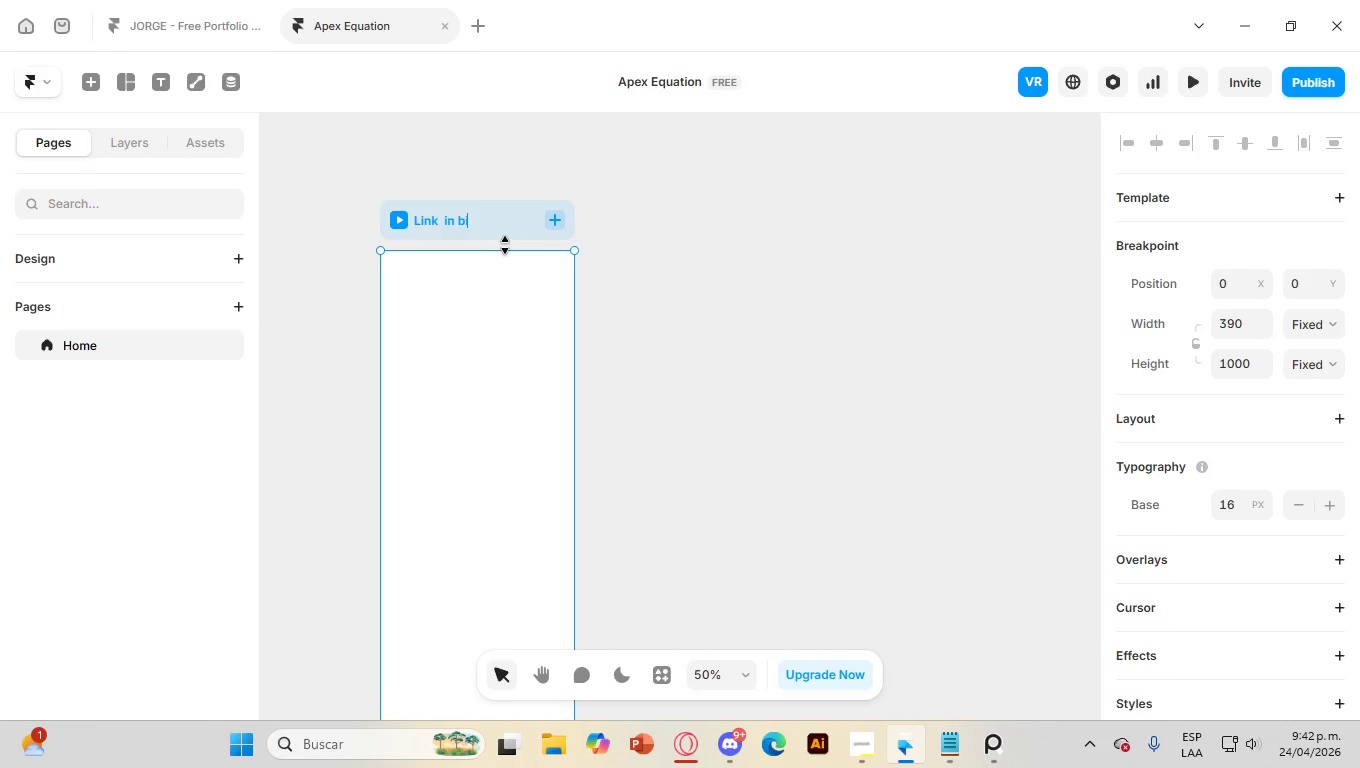 
key(Control+I)
 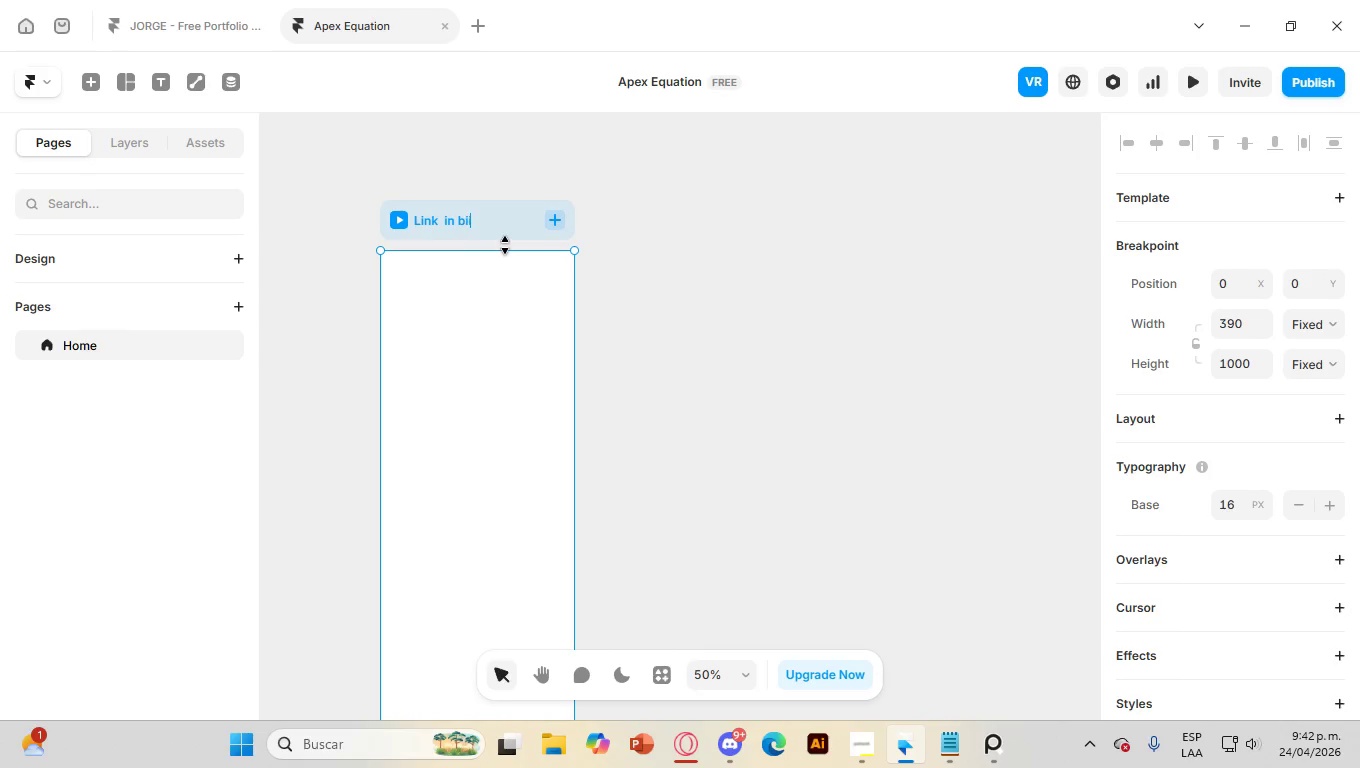 
key(Control+I)
 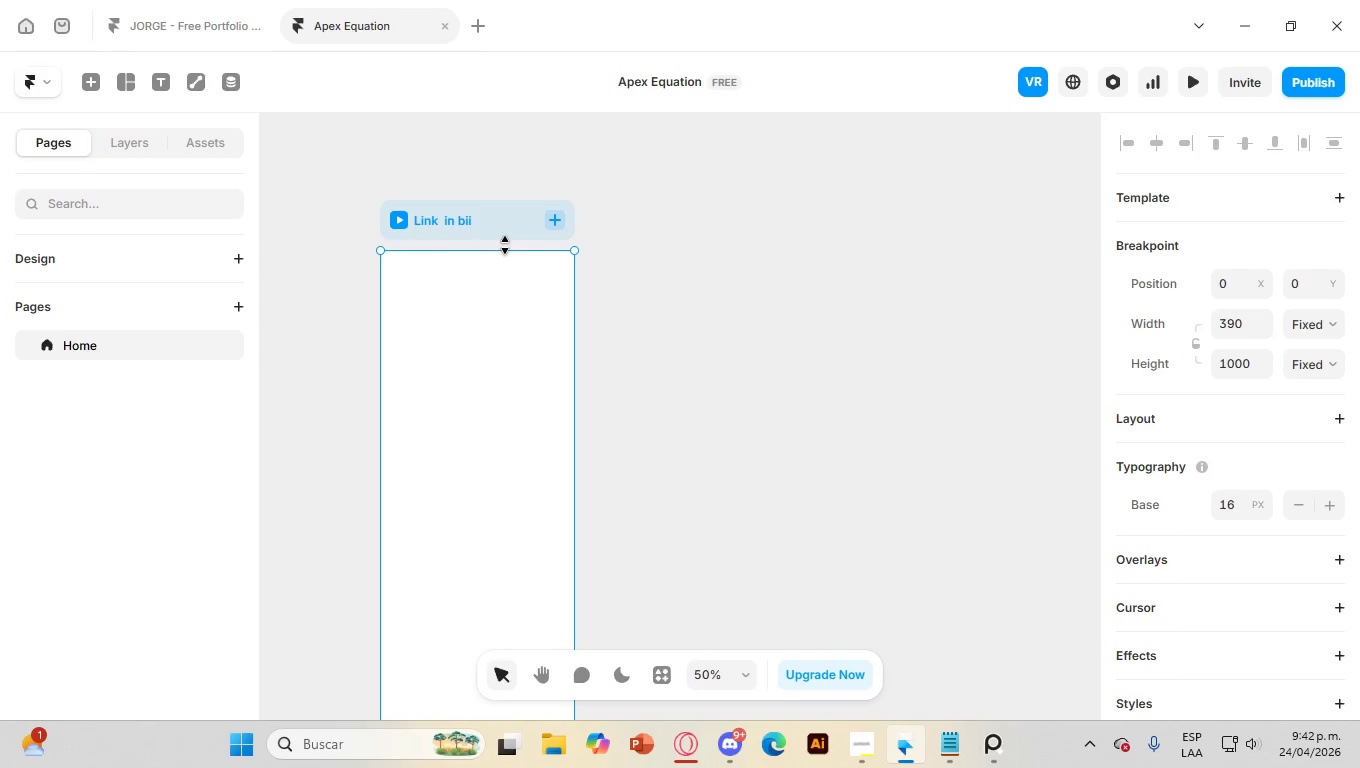 
key(Control+Backspace)
 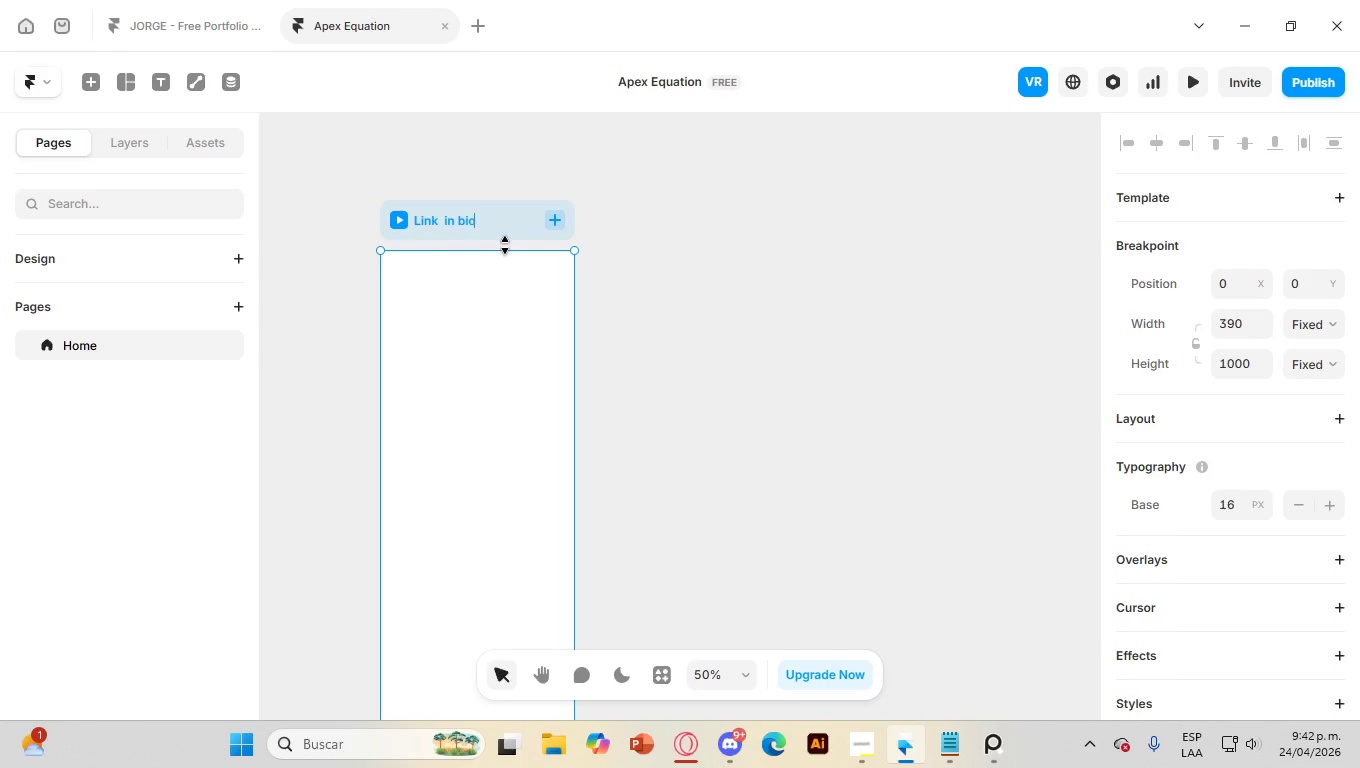 
key(Control+O)
 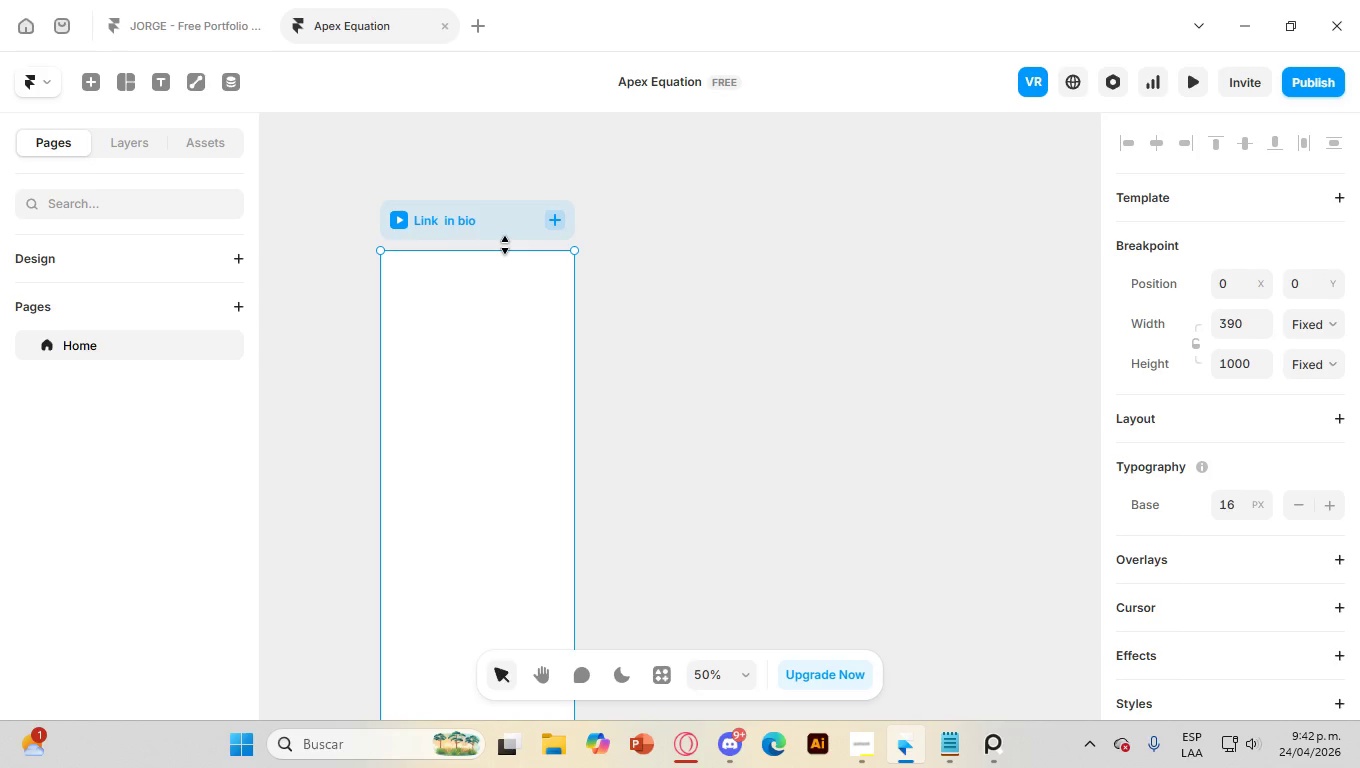 
hold_key(key=ArrowLeft, duration=0.58)
 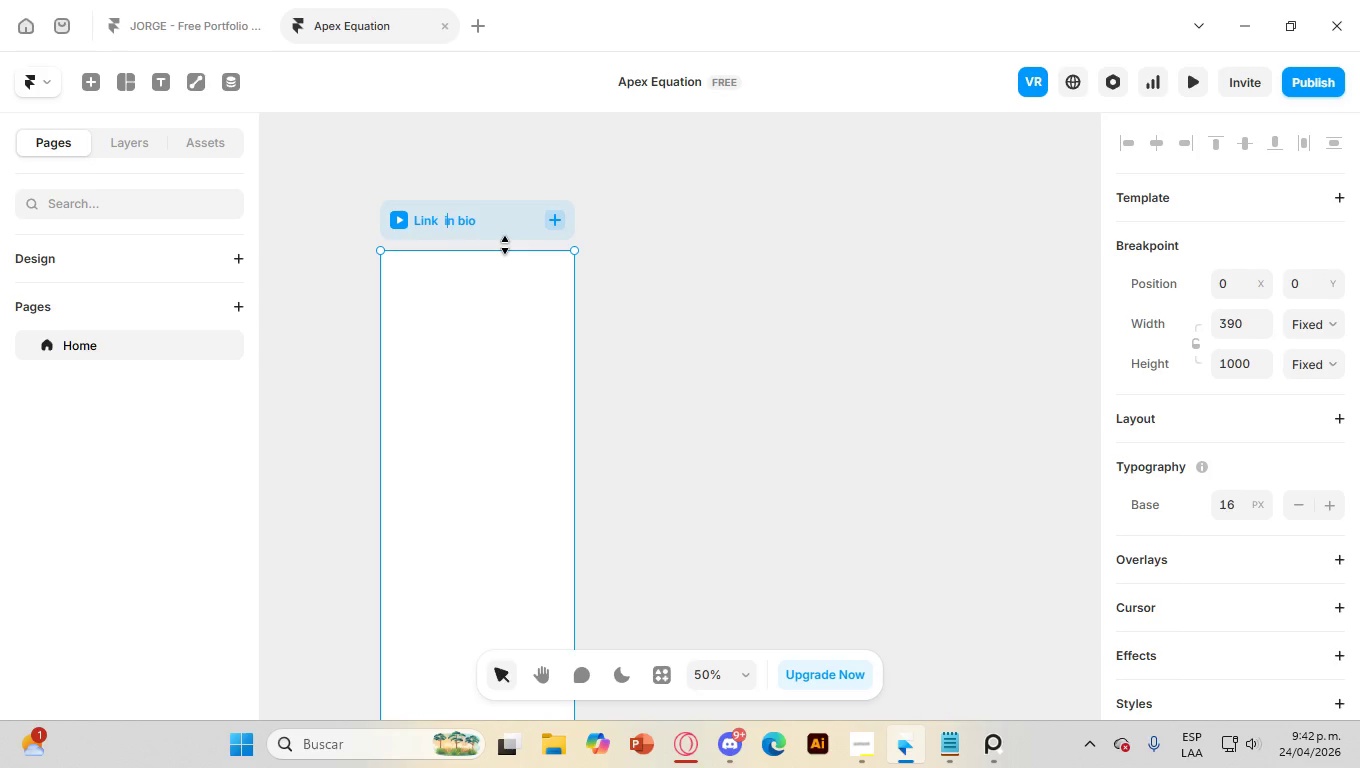 
key(Control+ArrowLeft)
 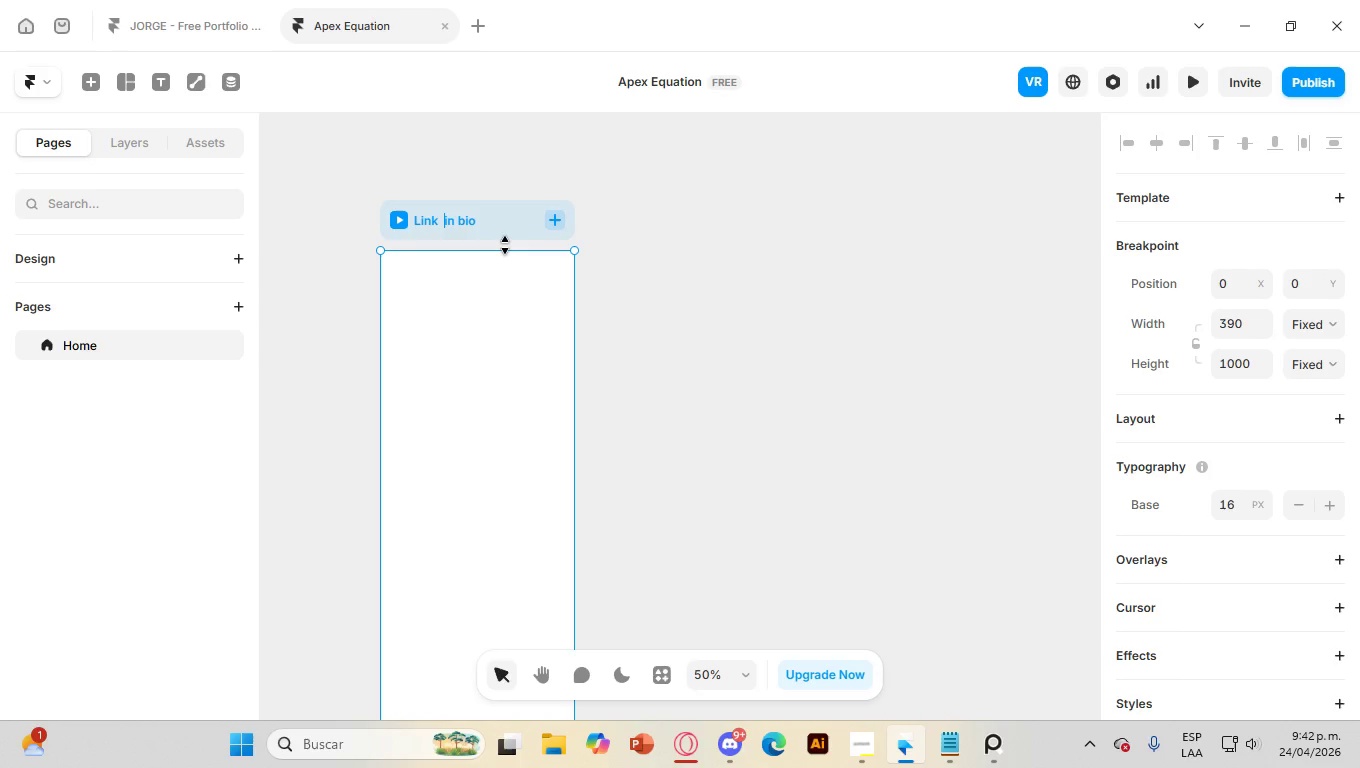 
key(Control+ArrowLeft)
 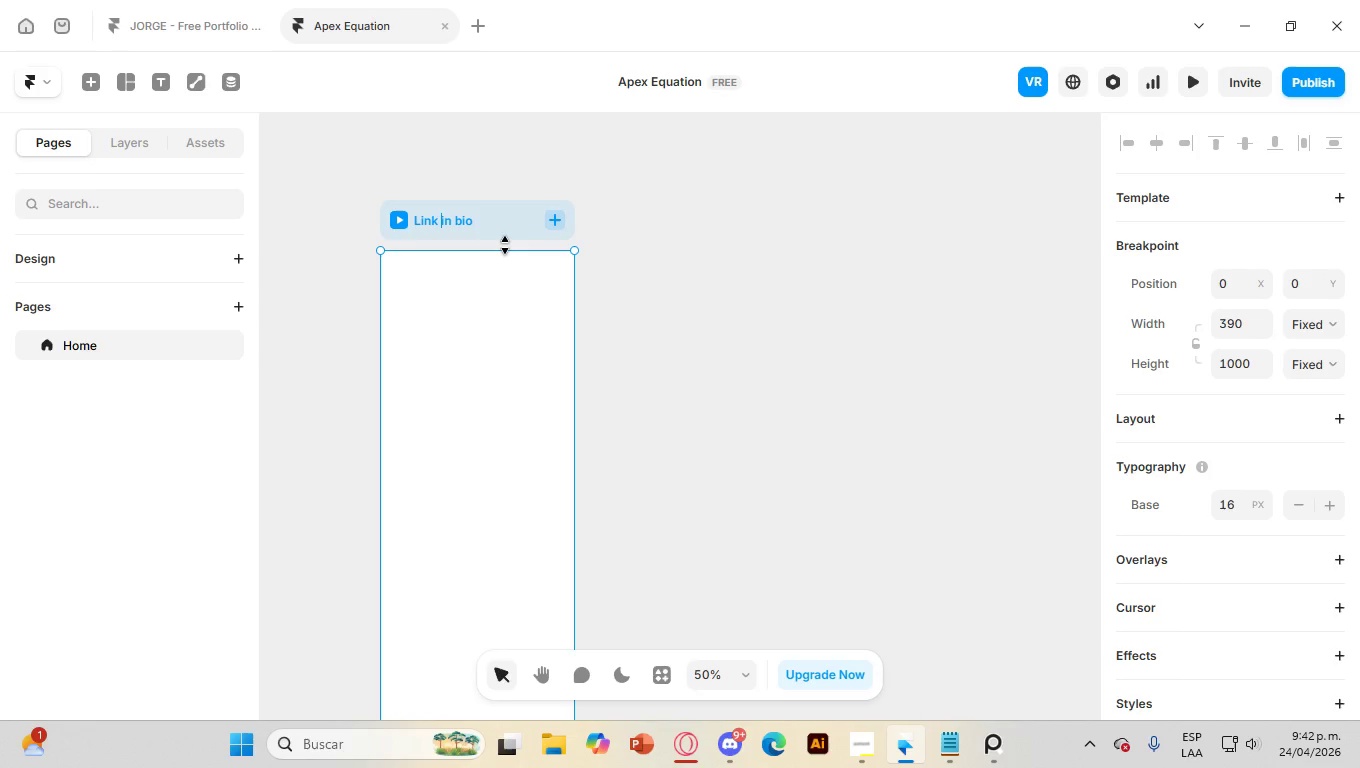 
key(Control+Backspace)
 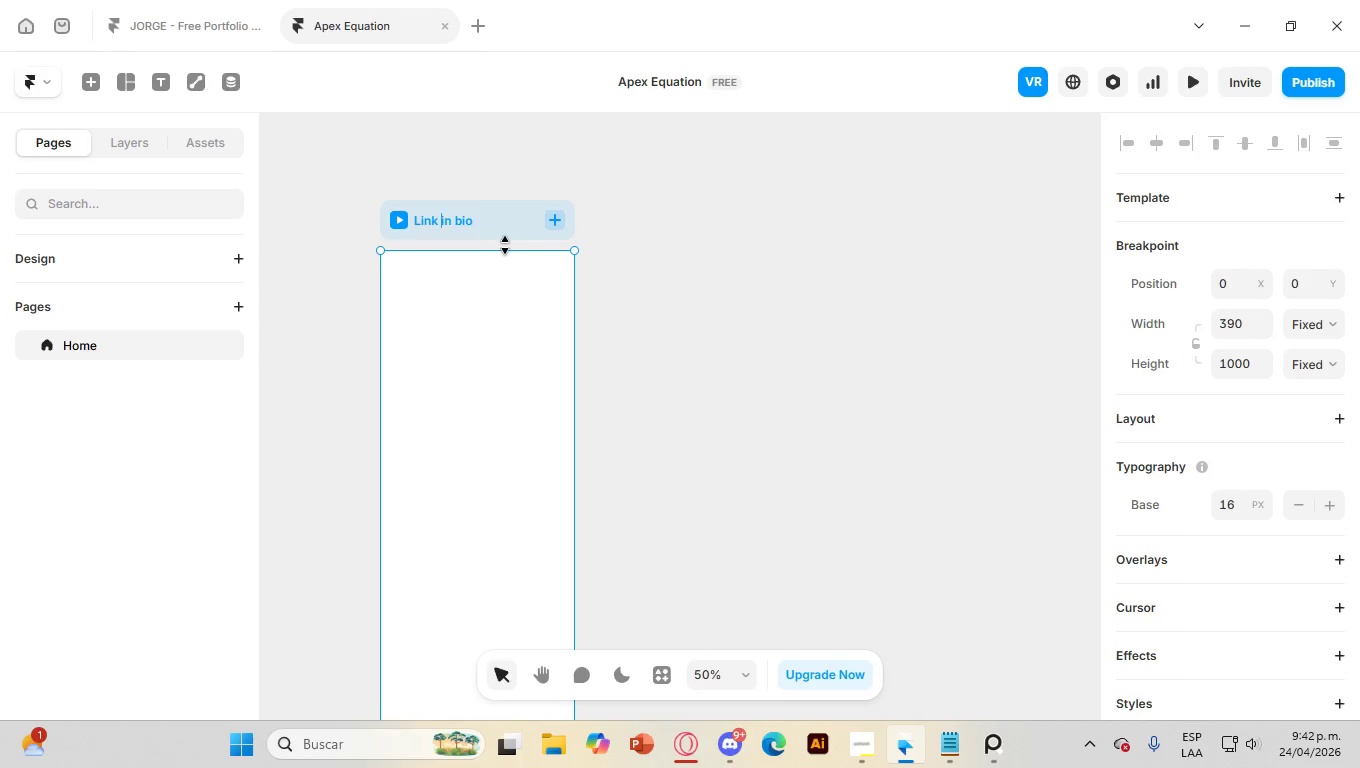 
hold_key(key=ArrowRight, duration=0.72)
 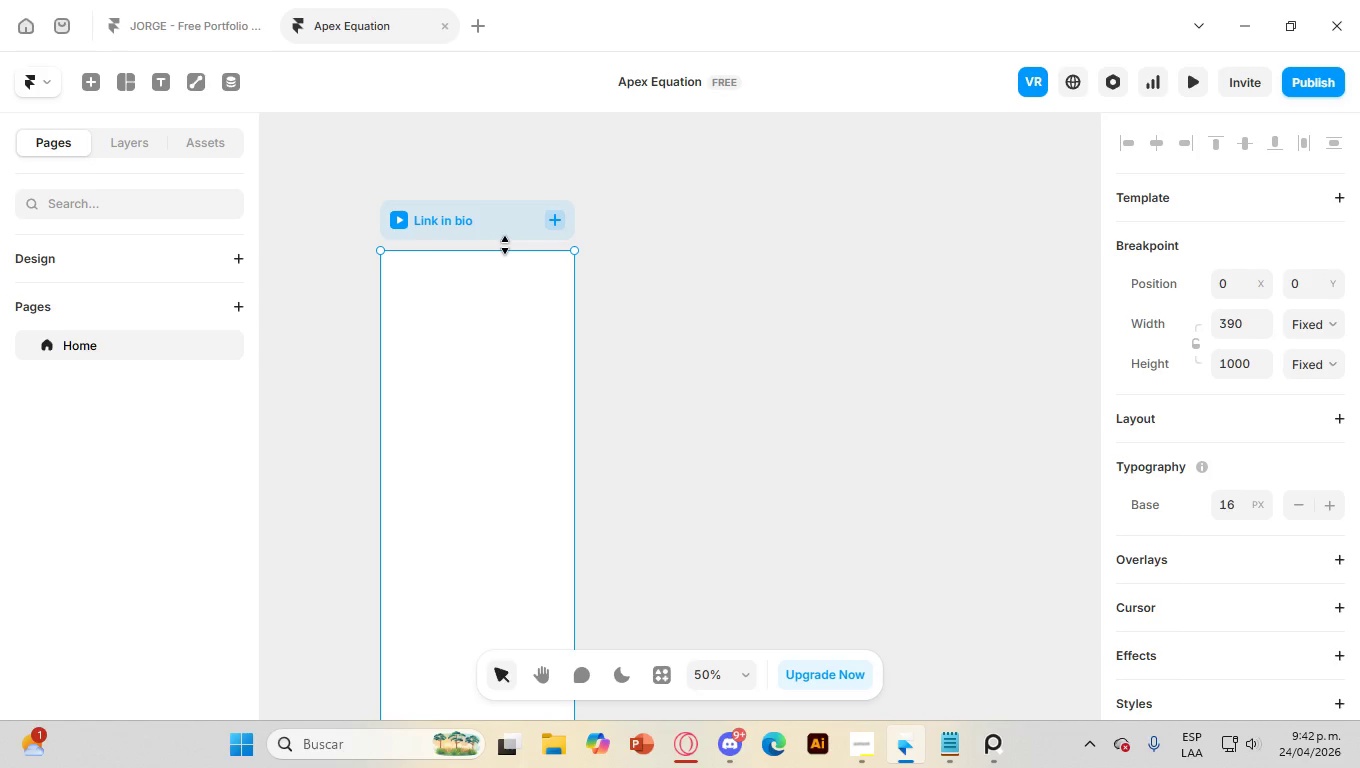 
key(Control+Space)
 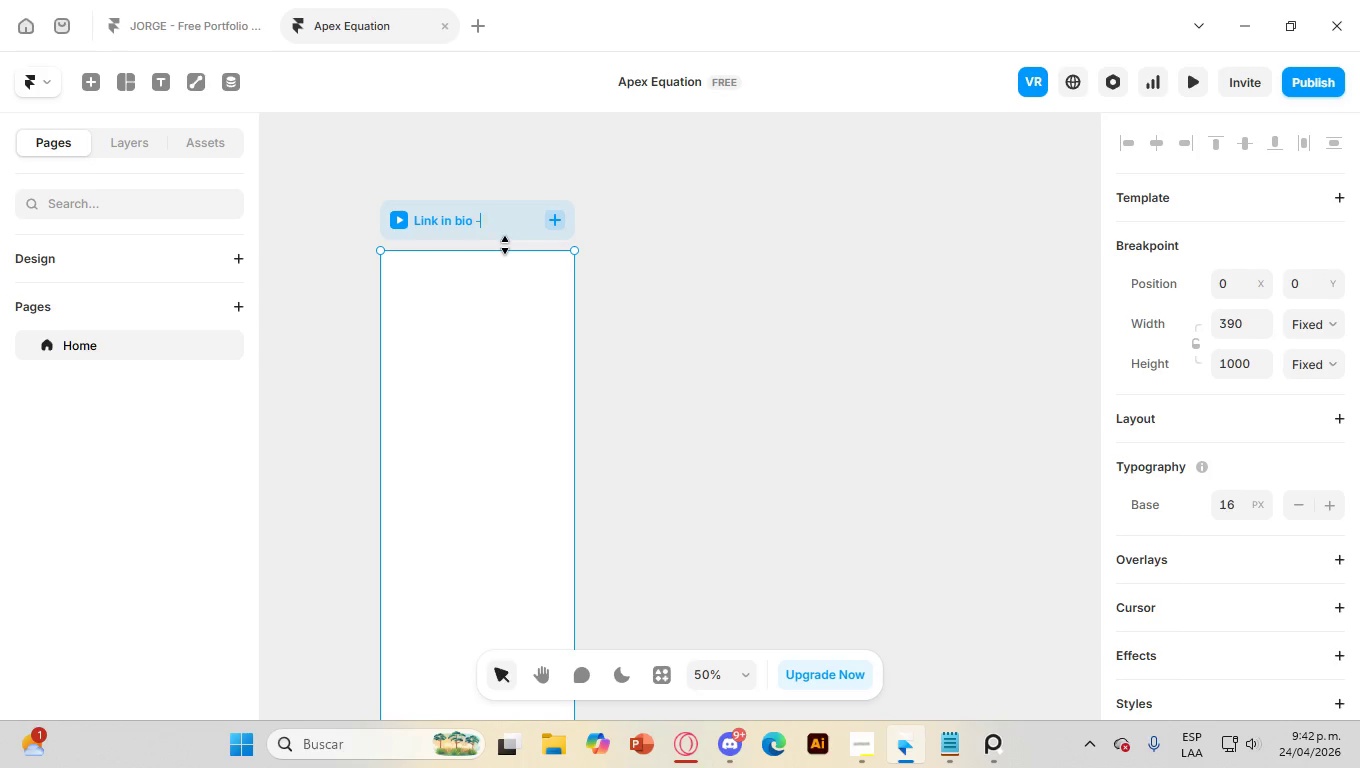 
key(Control+Minus)
 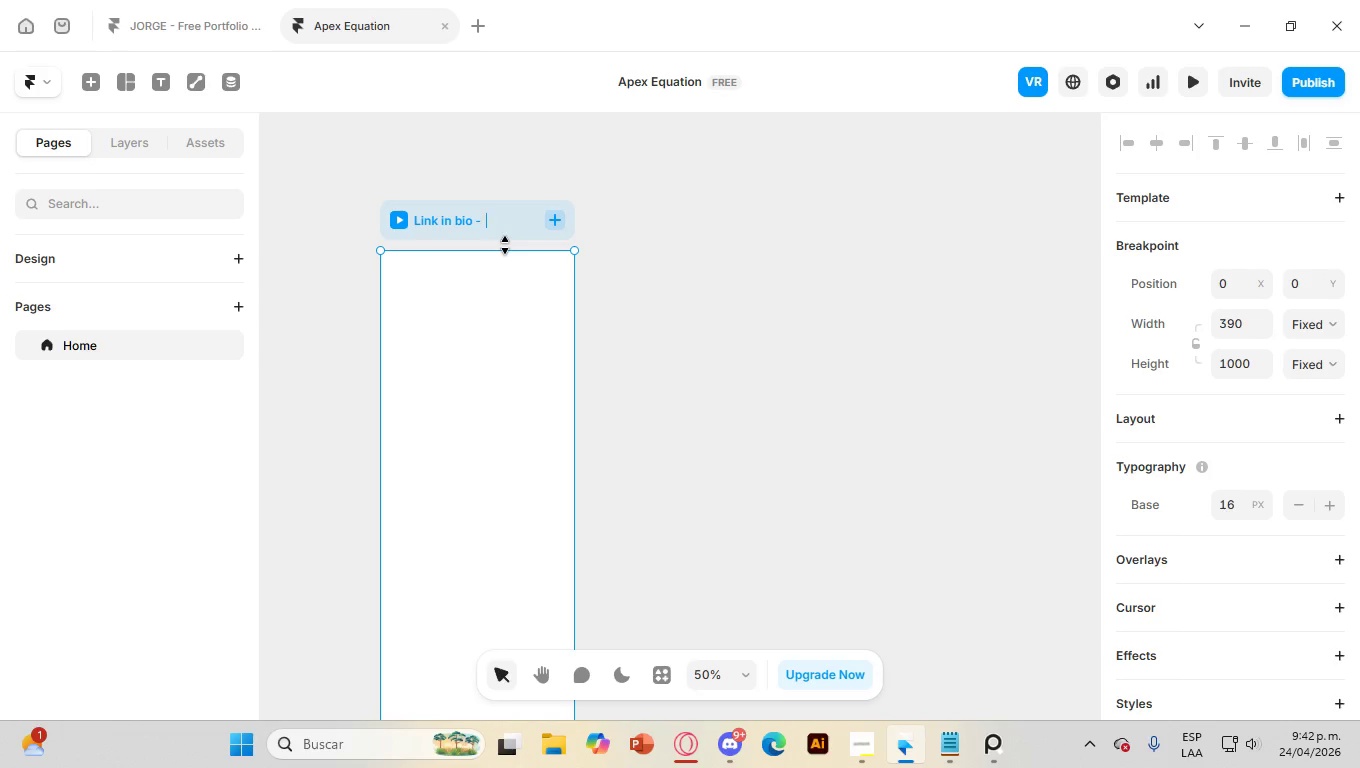 
key(Control+Space)
 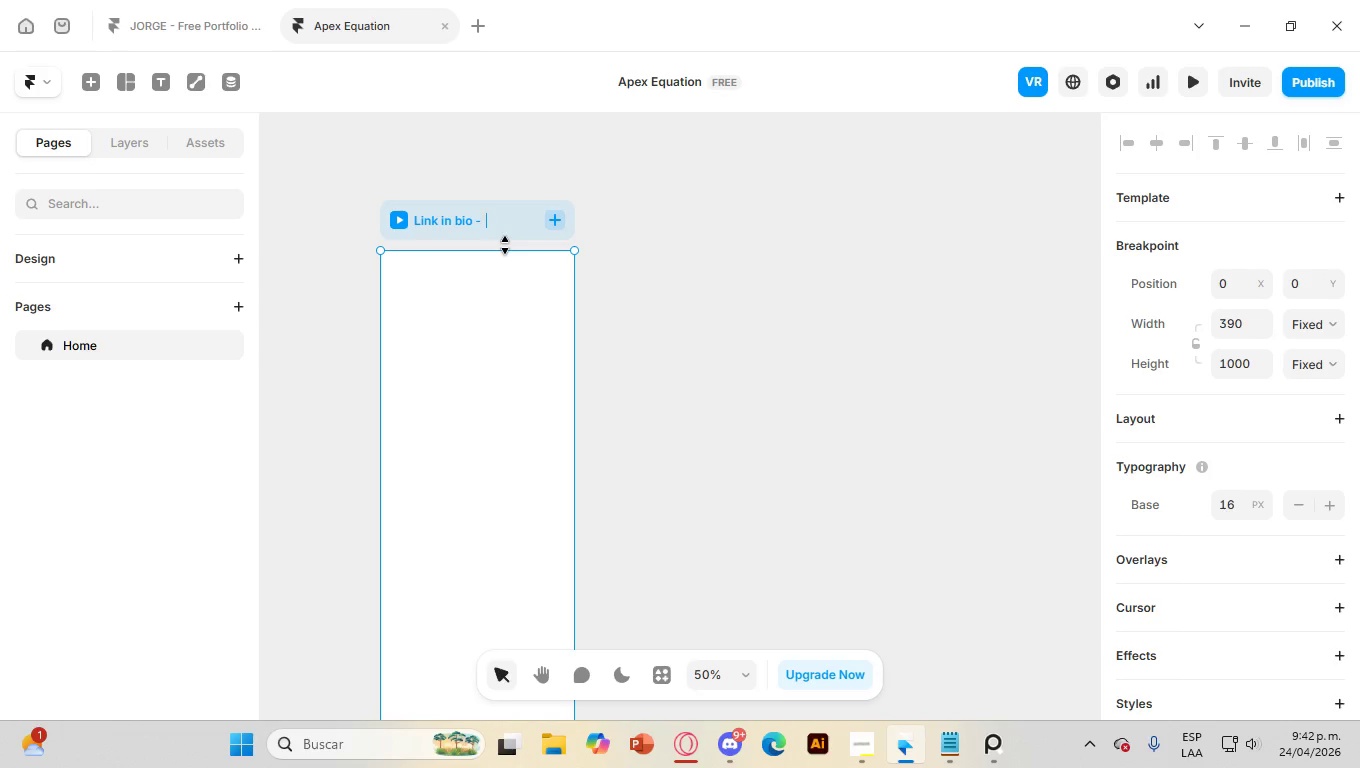 
key(Control+Space)
 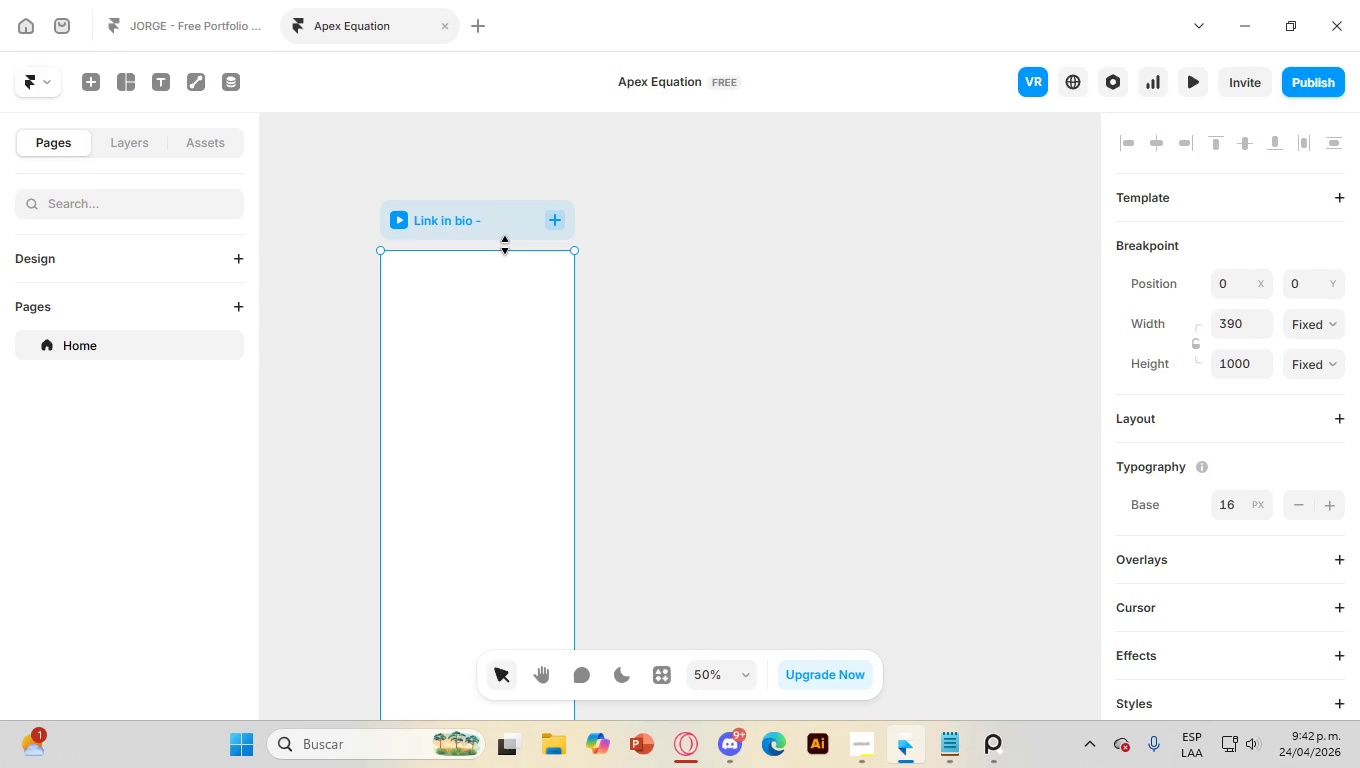 
hold_key(key=Enter, duration=0.33)
 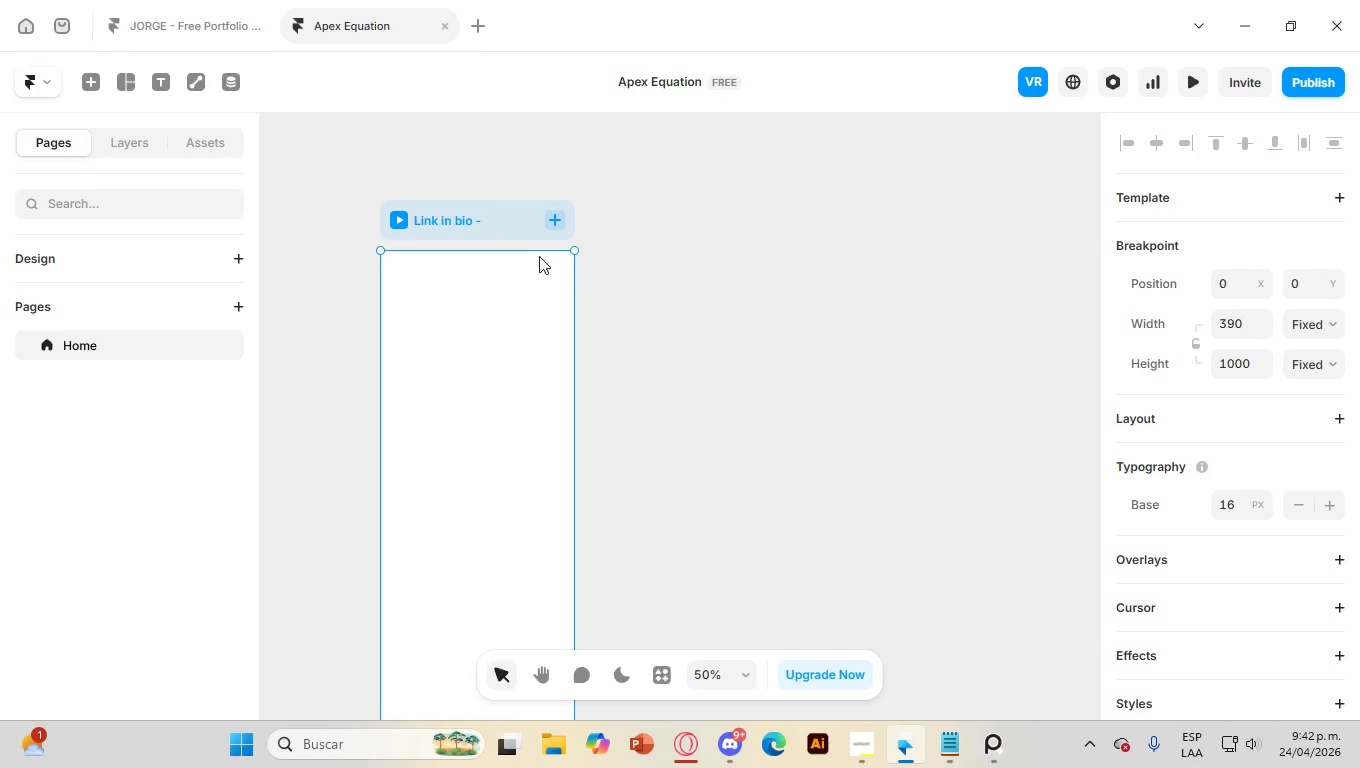 
left_click([498, 215])
 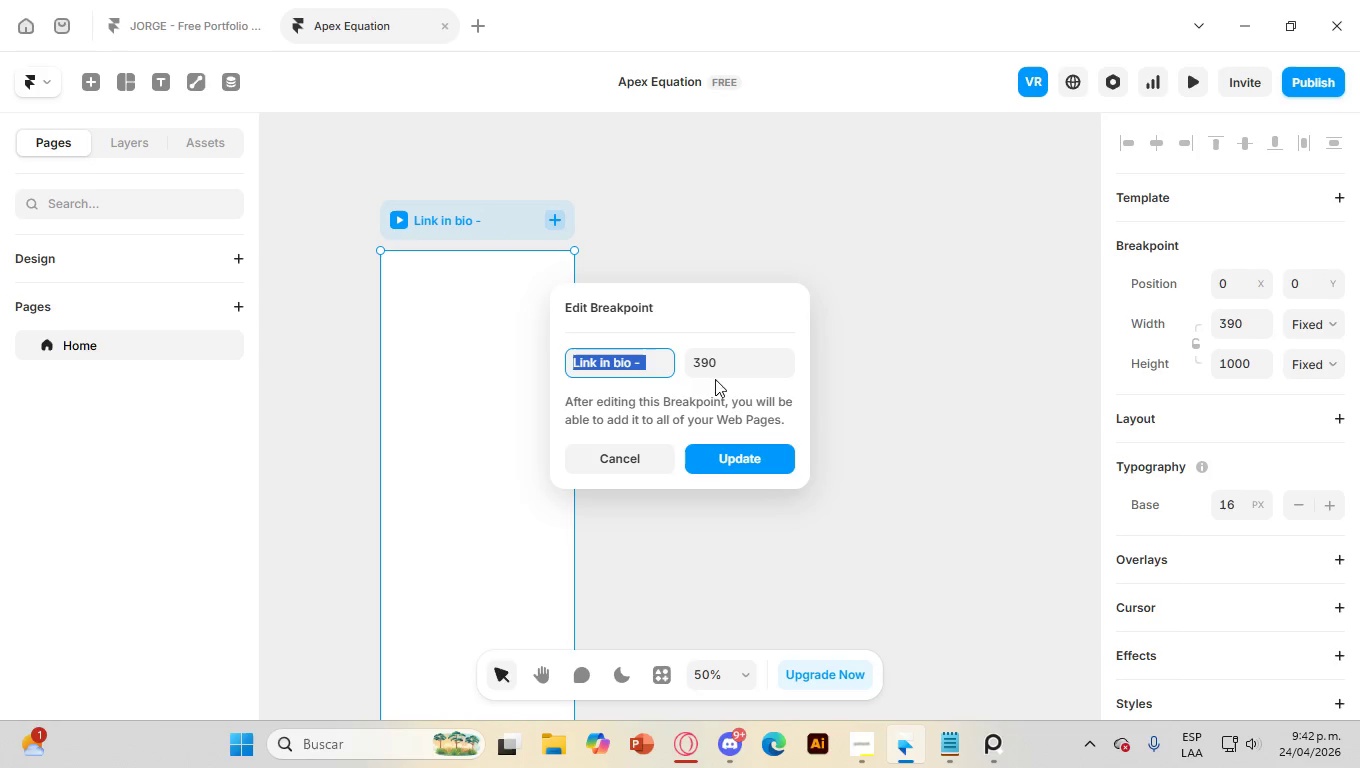 
left_click([653, 358])
 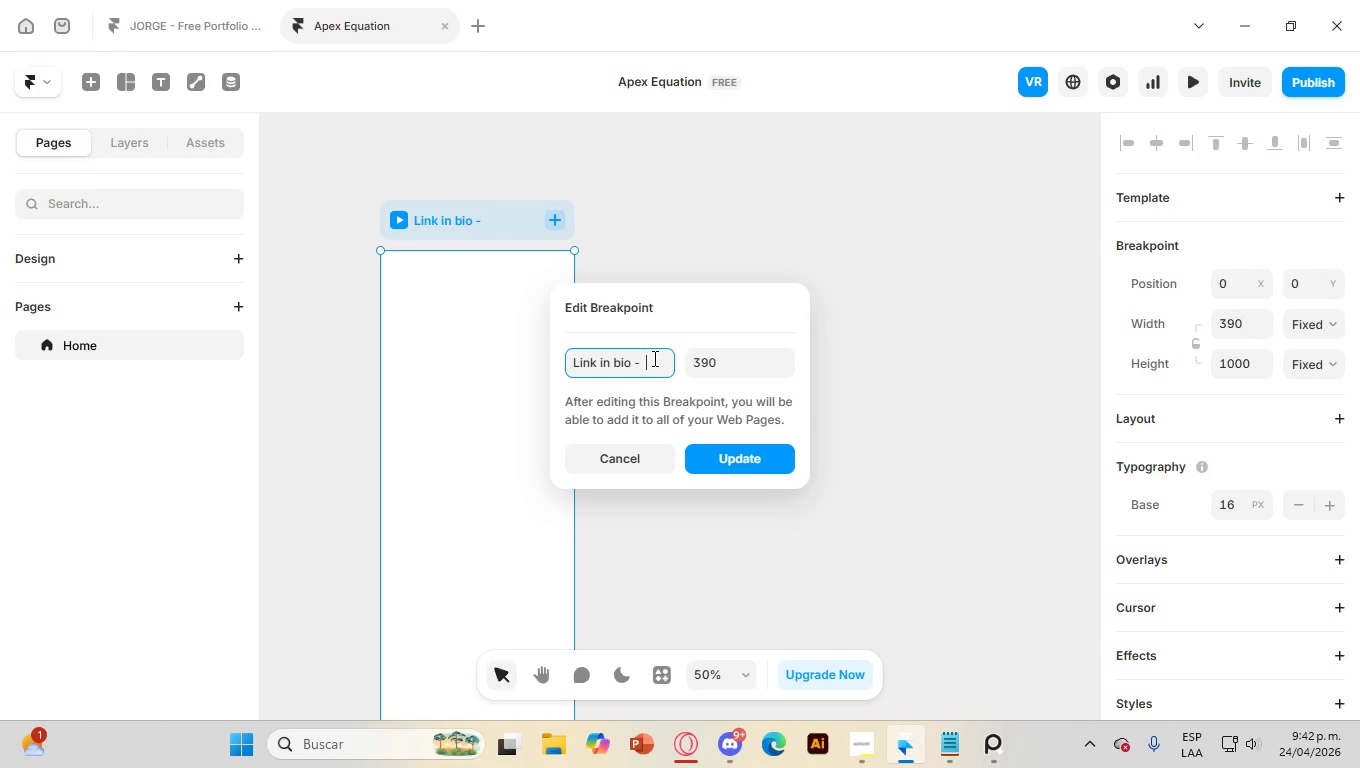 
key(Control+Shift+A)
 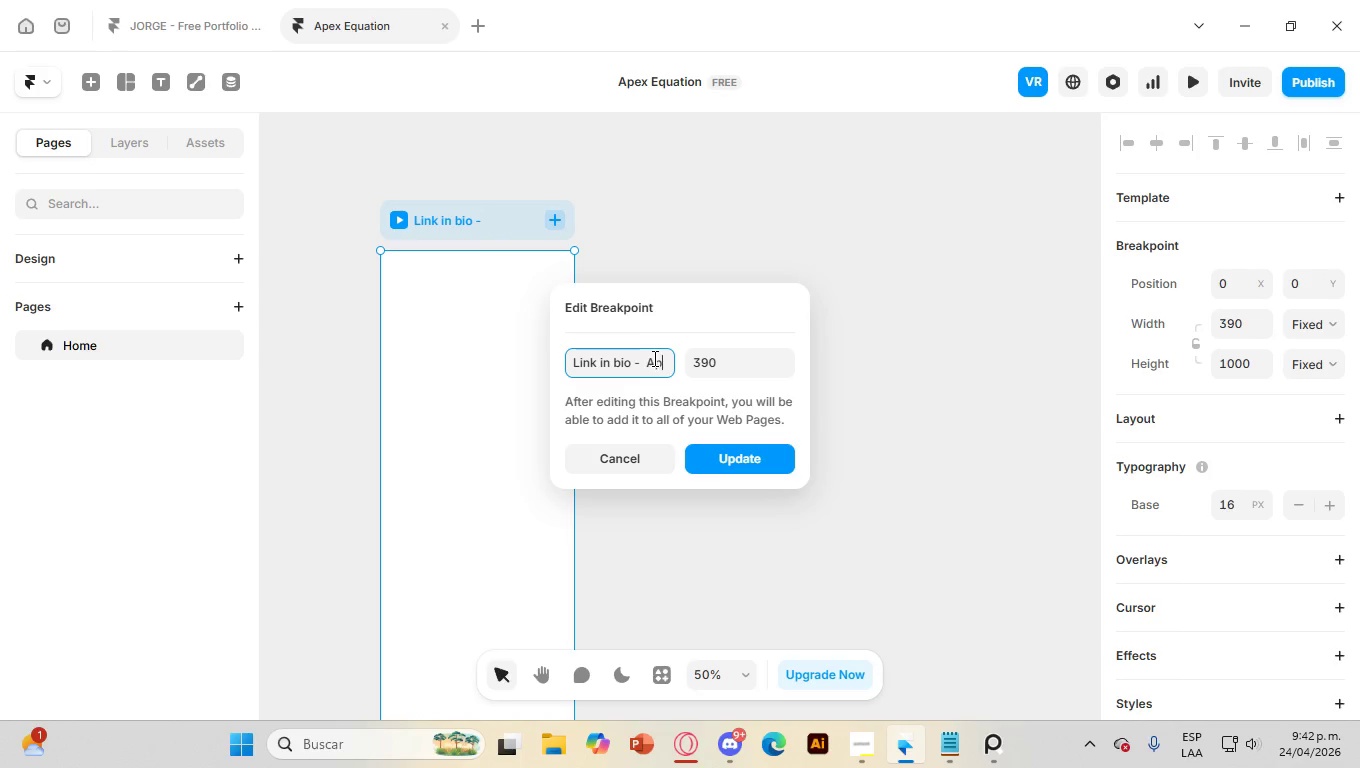 
key(Control+P)
 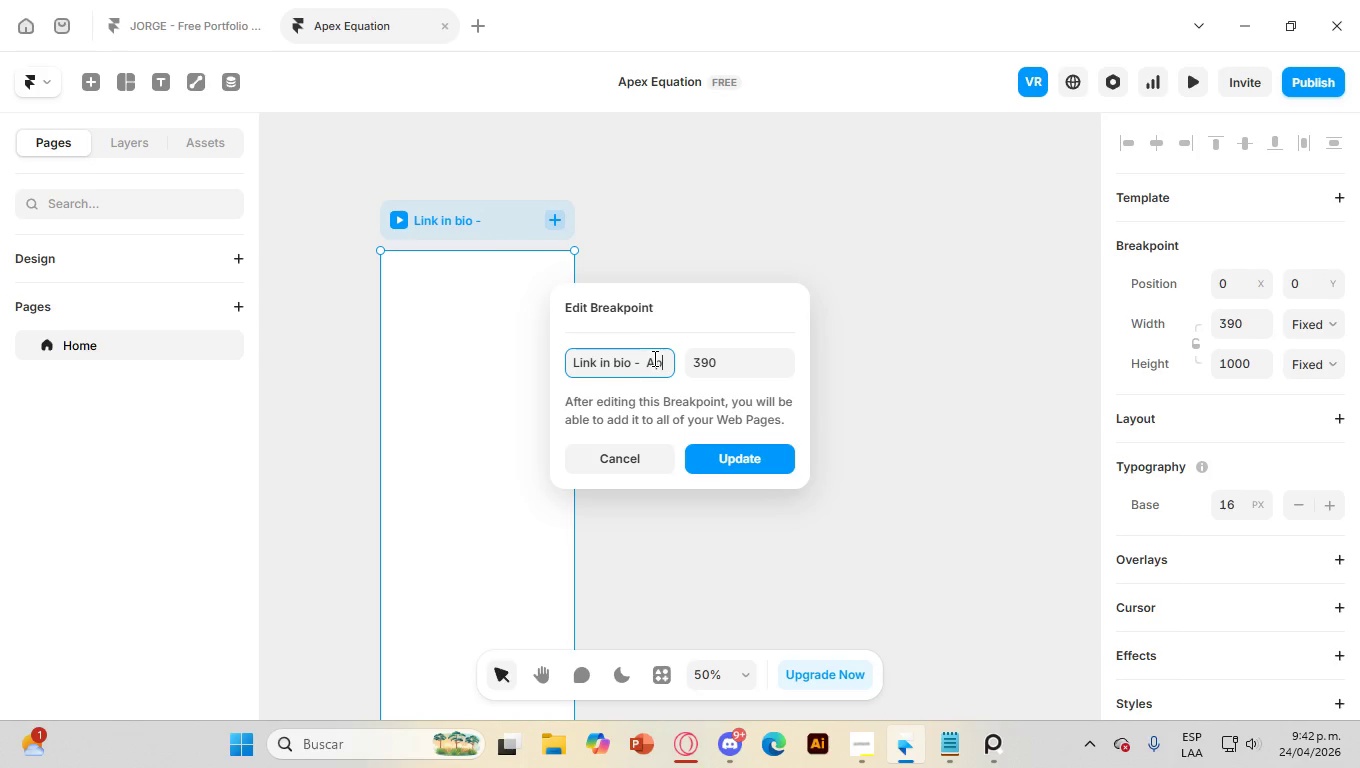 
key(Control+E)
 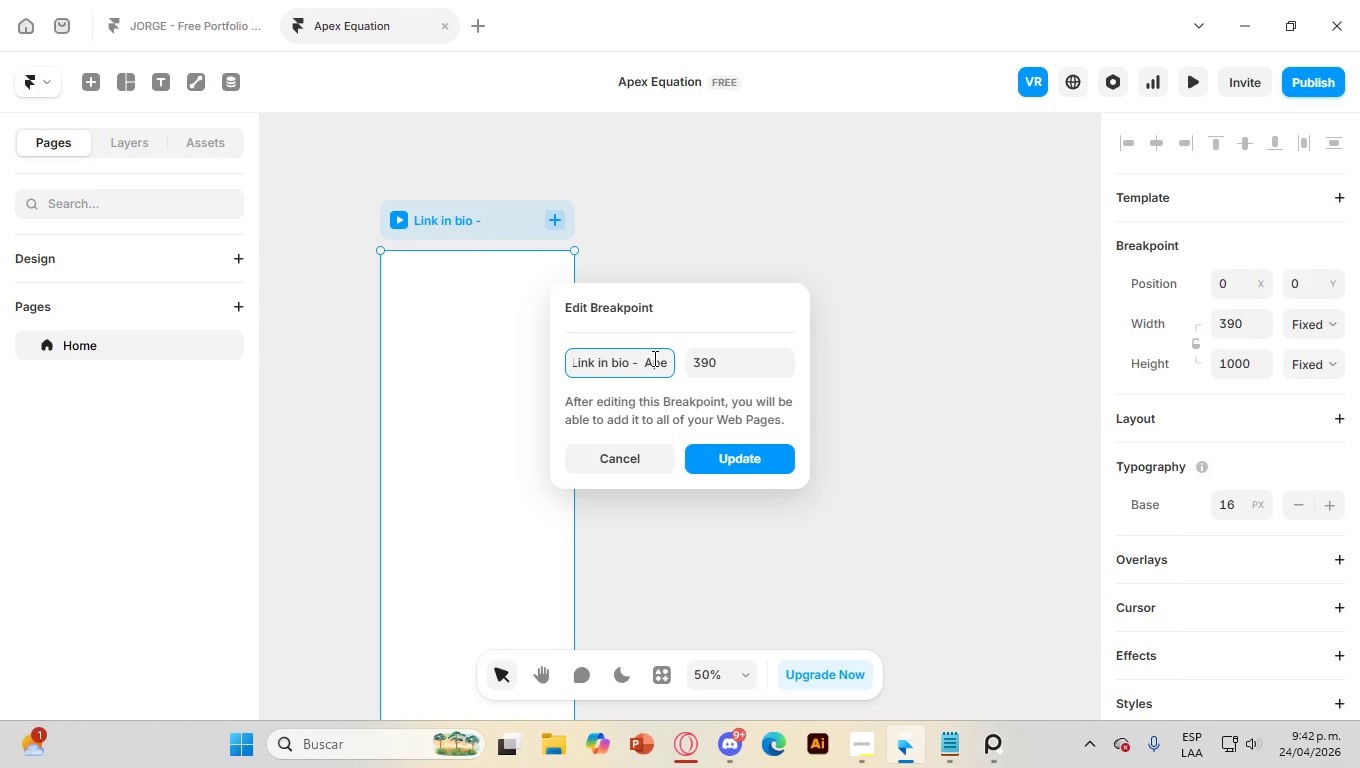 
key(Control+Z)
 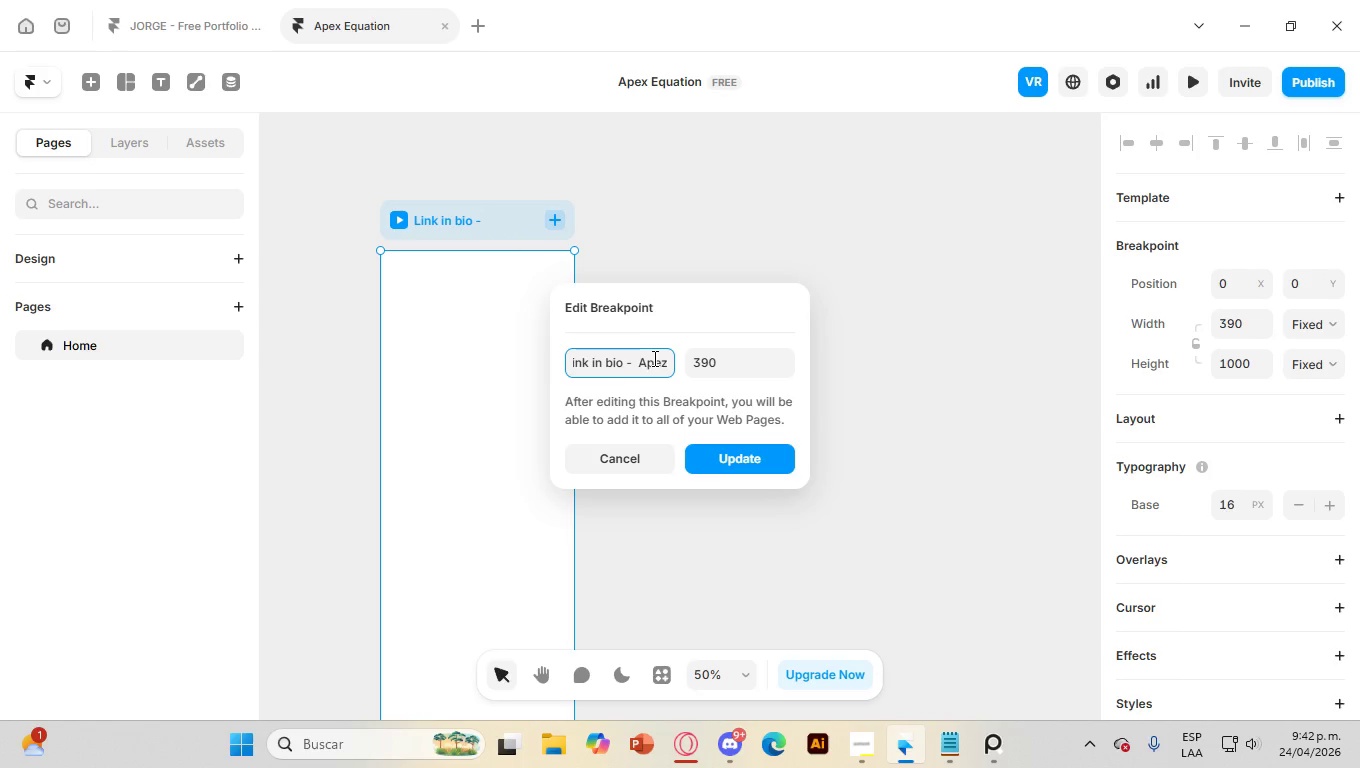 
key(Control+Backspace)
 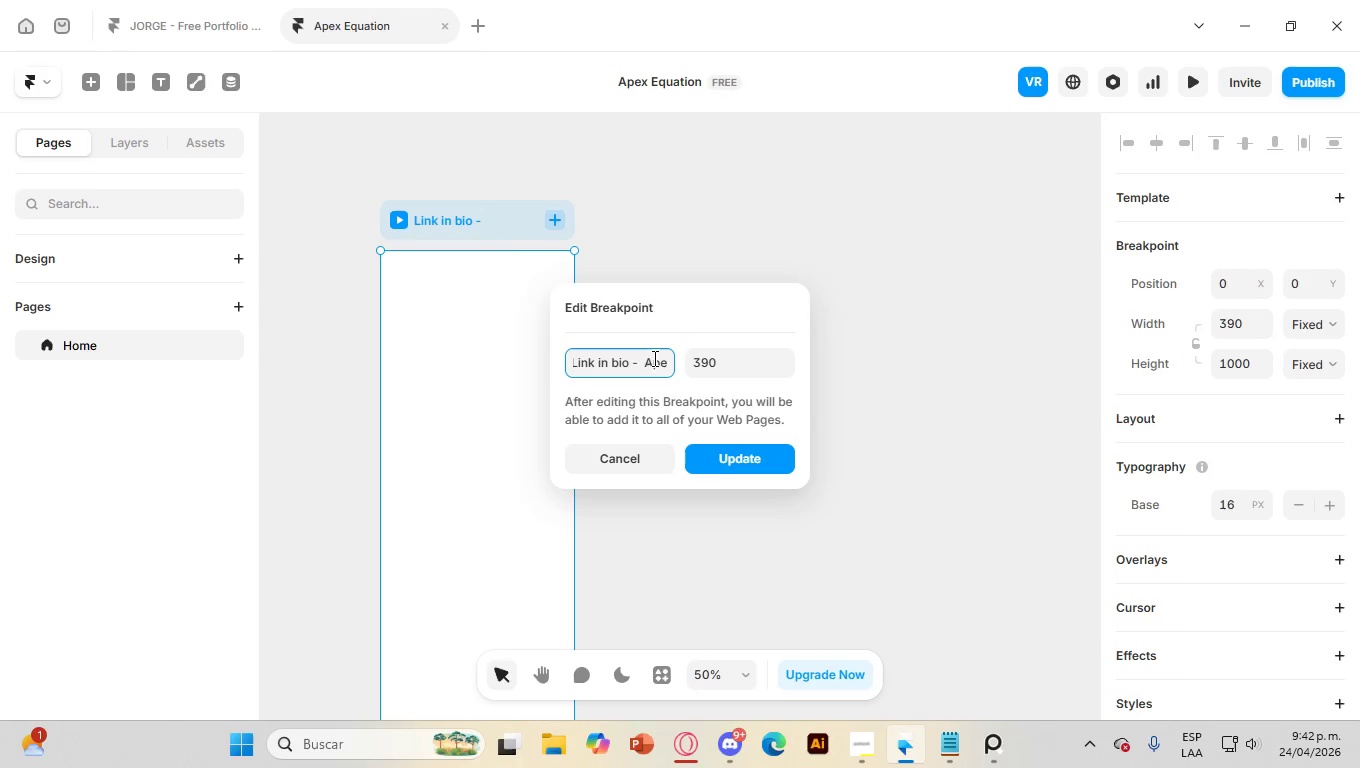 
key(Control+X)
 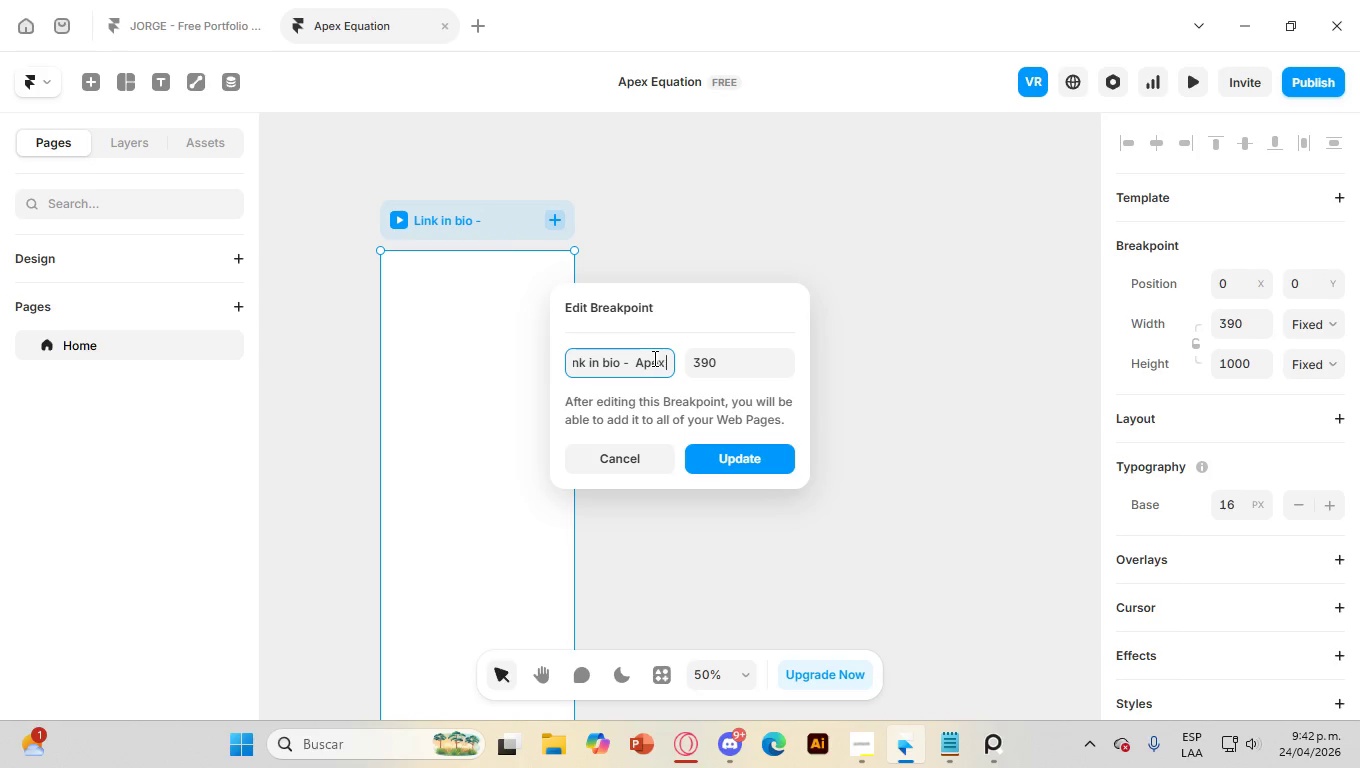 
key(Control+Space)
 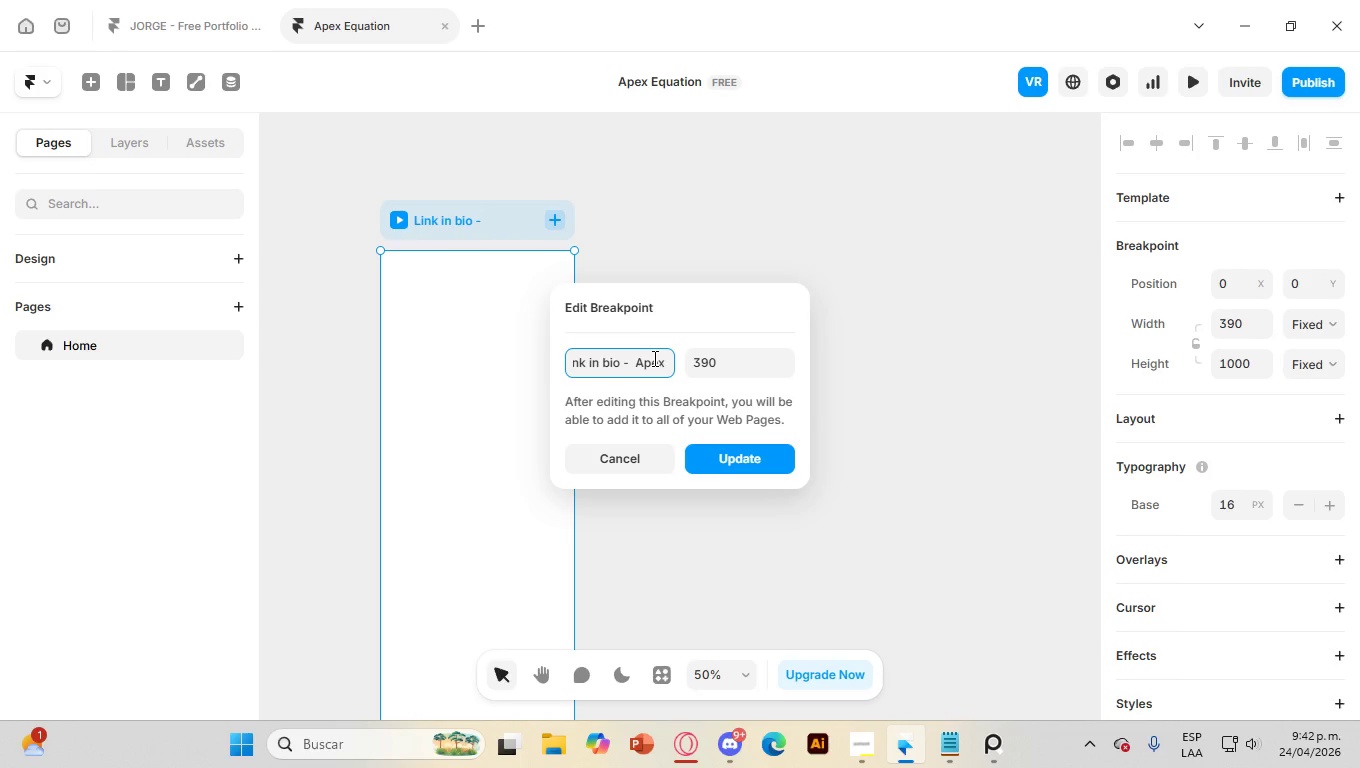 
key(Control+Shift+E)
 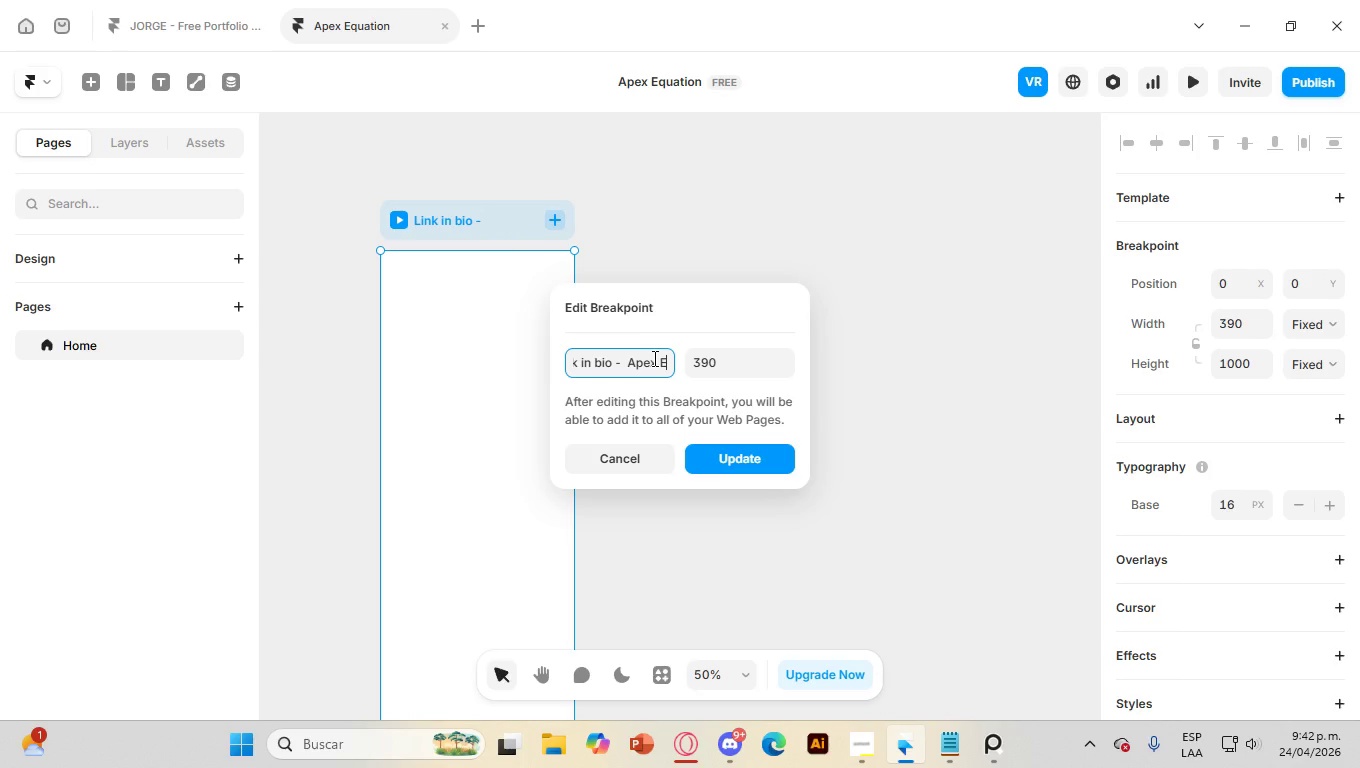 
key(Control+Q)
 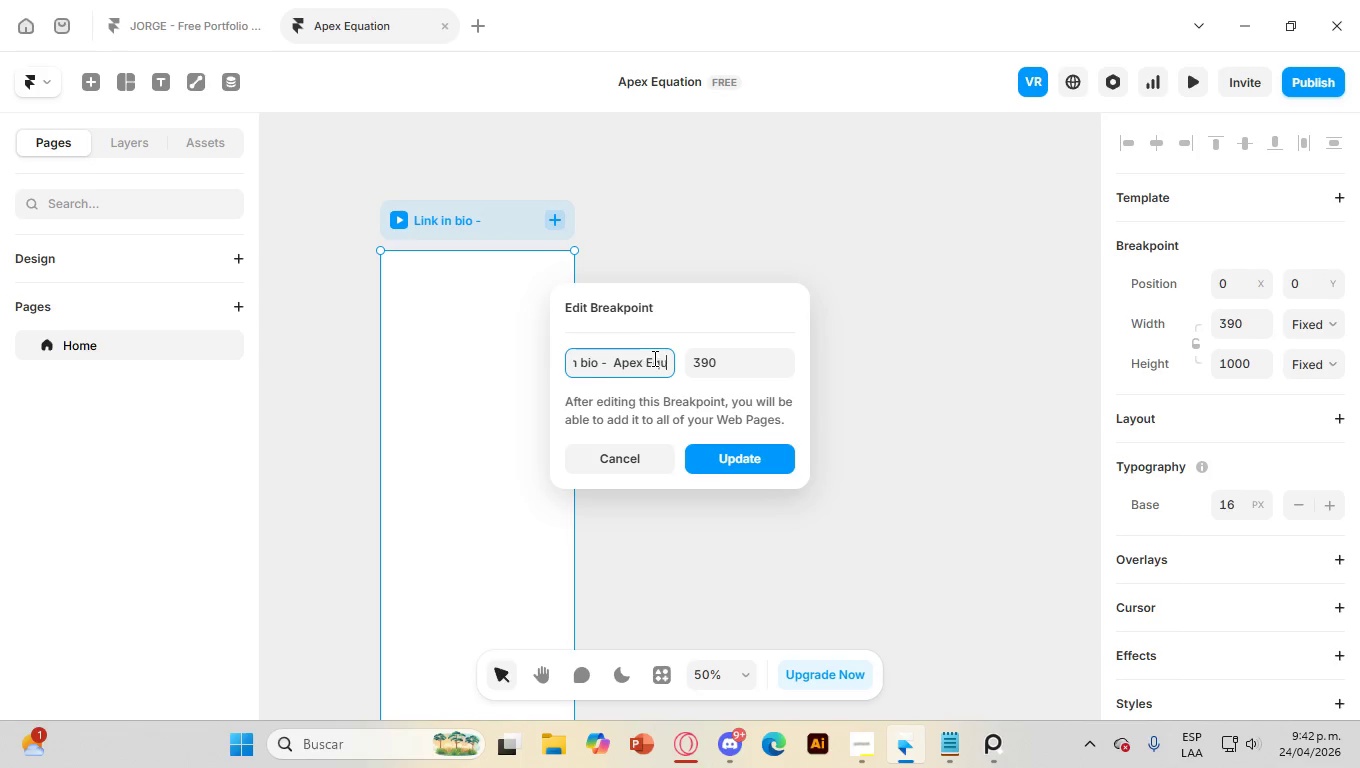 
key(Control+U)
 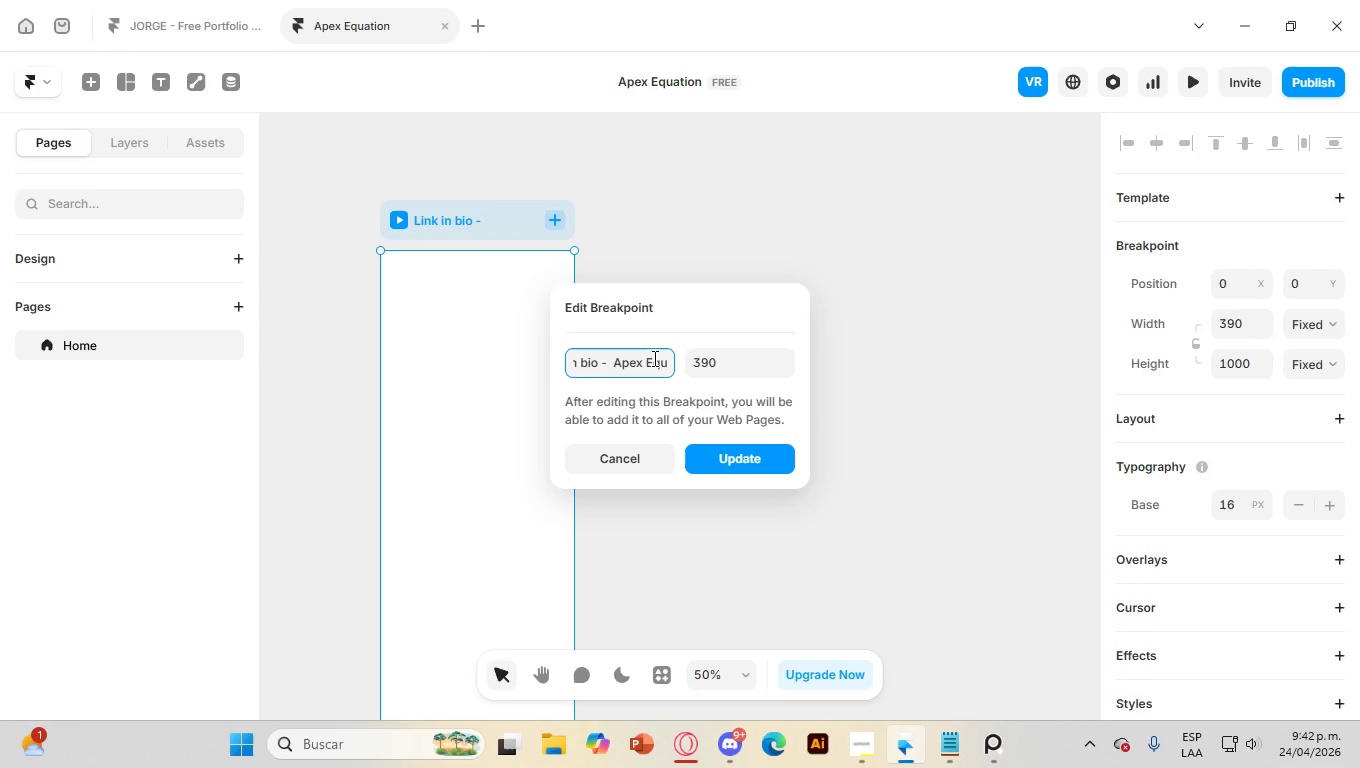 
key(Control+A)
 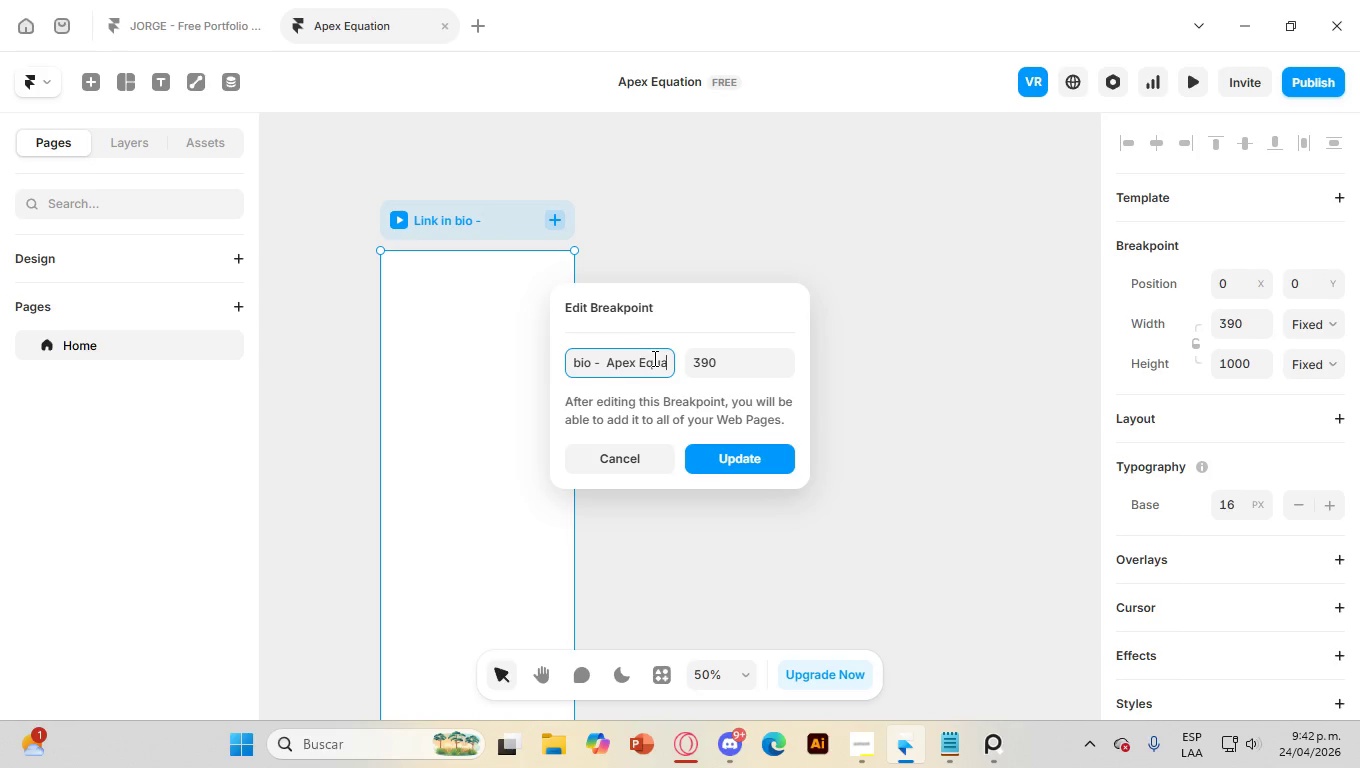 
key(Control+T)
 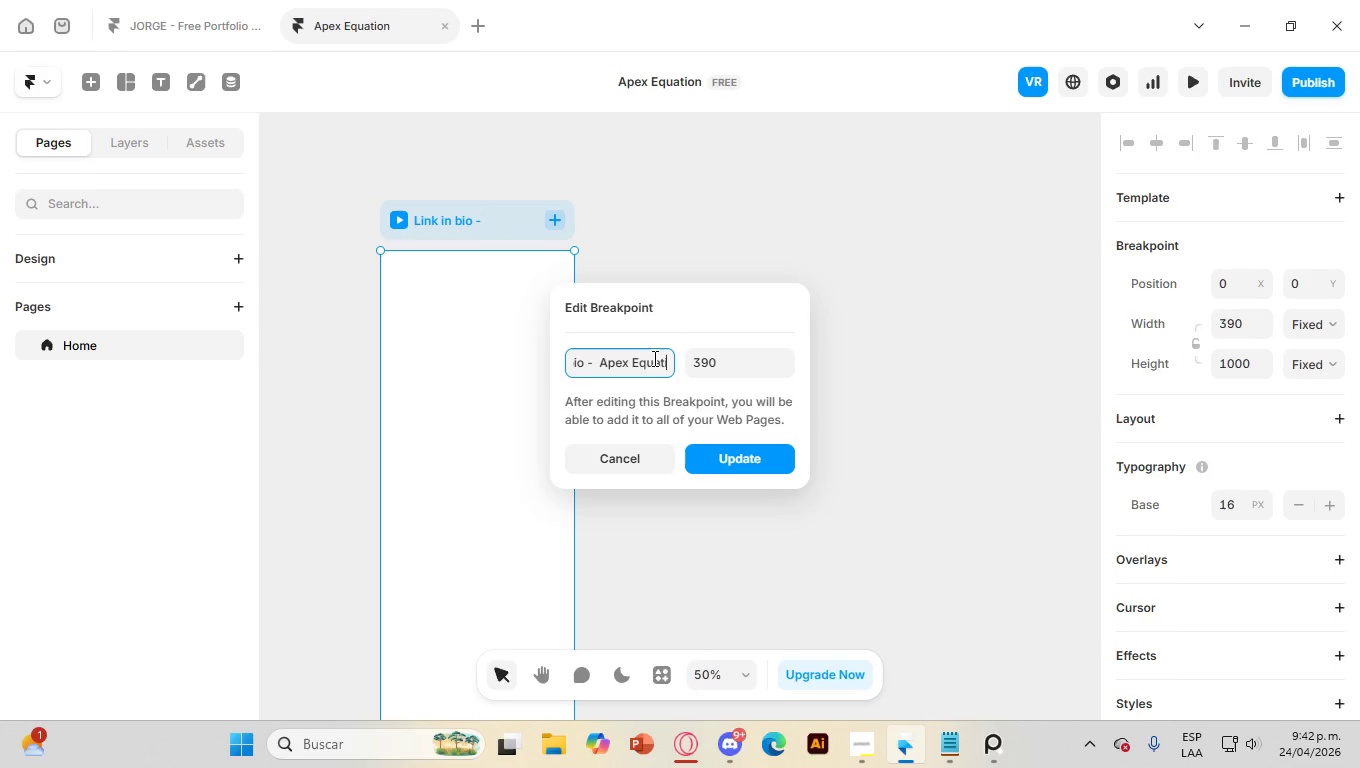 
key(Control+I)
 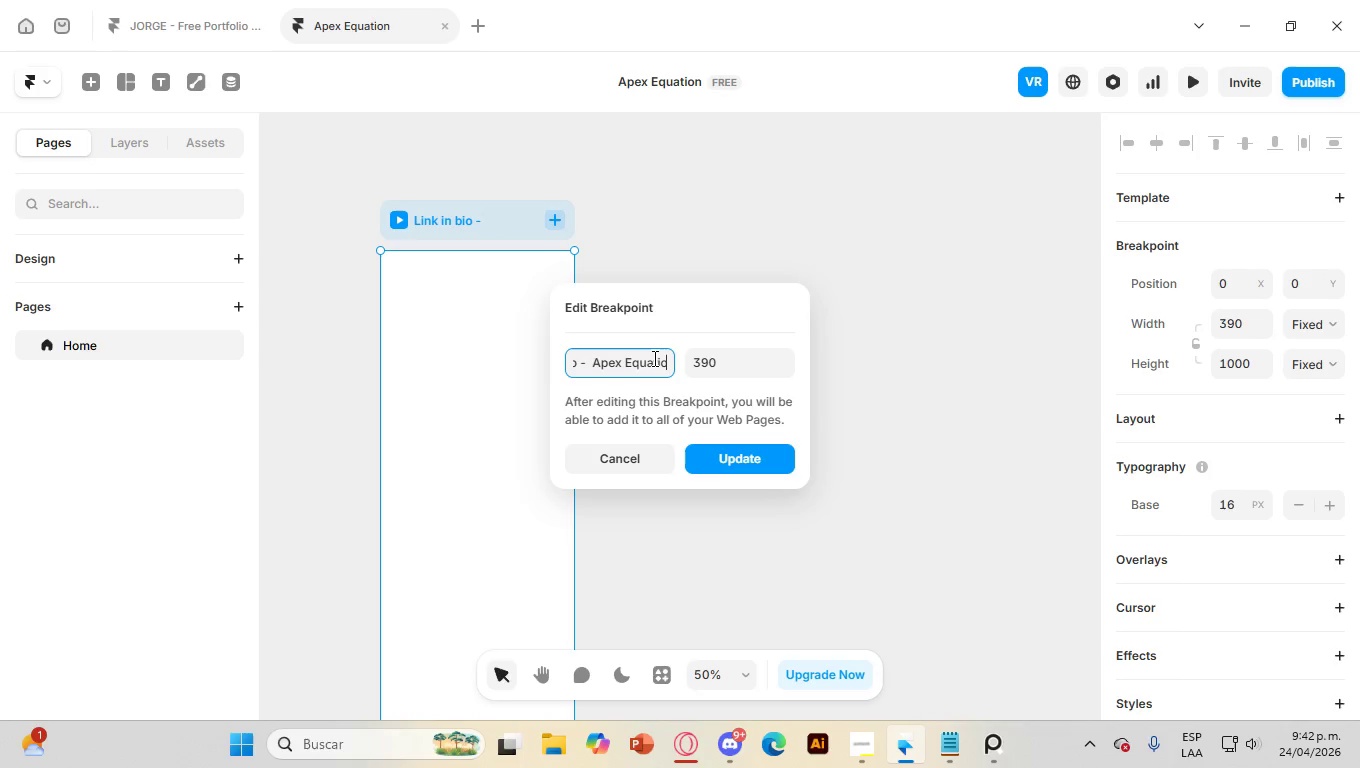 
key(Control+O)
 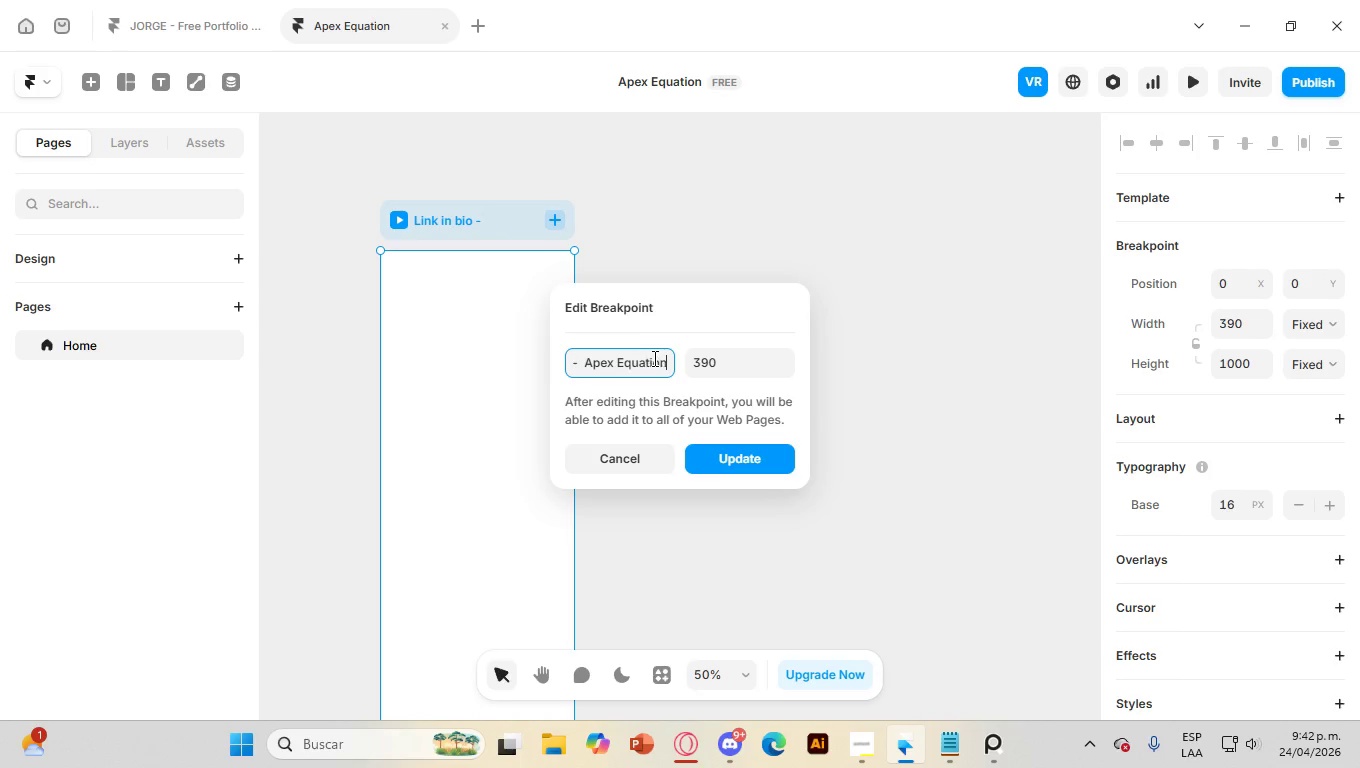 
key(Control+N)
 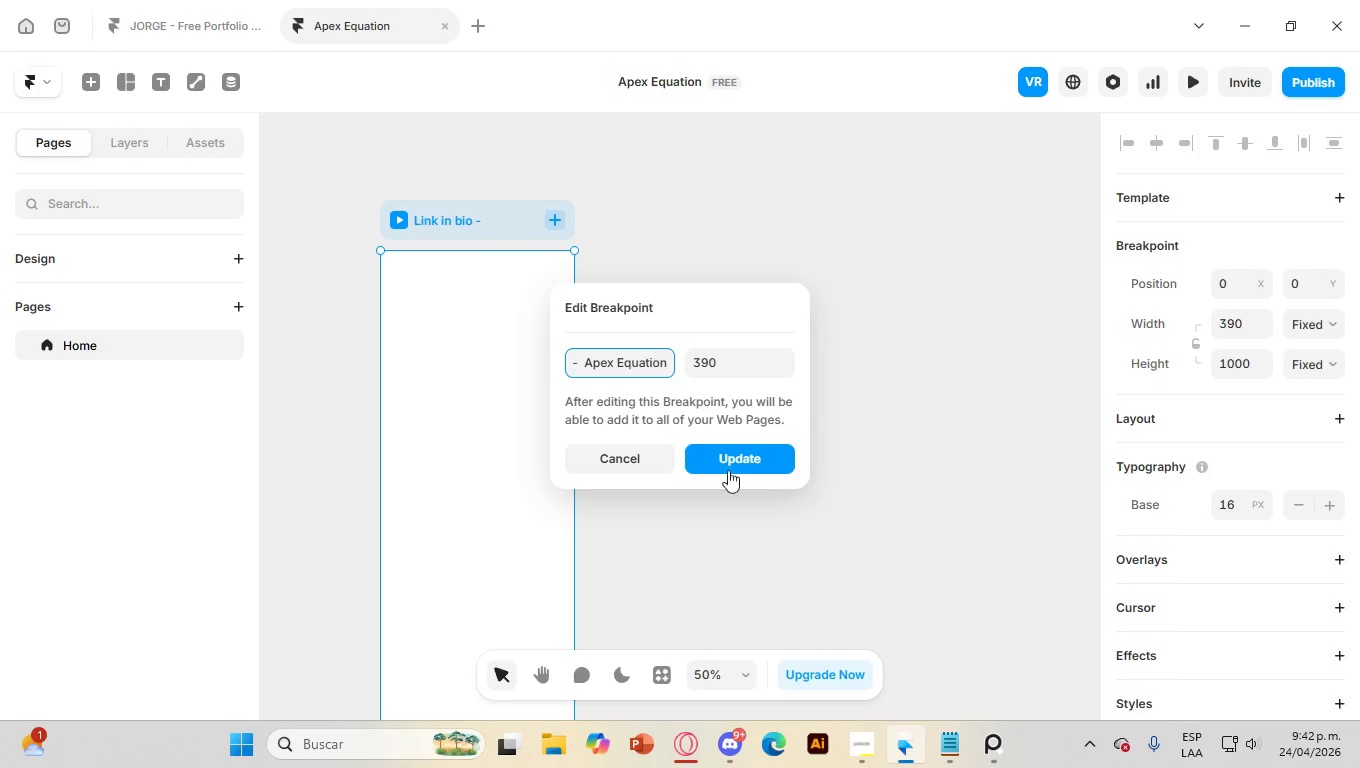 
left_click([749, 455])
 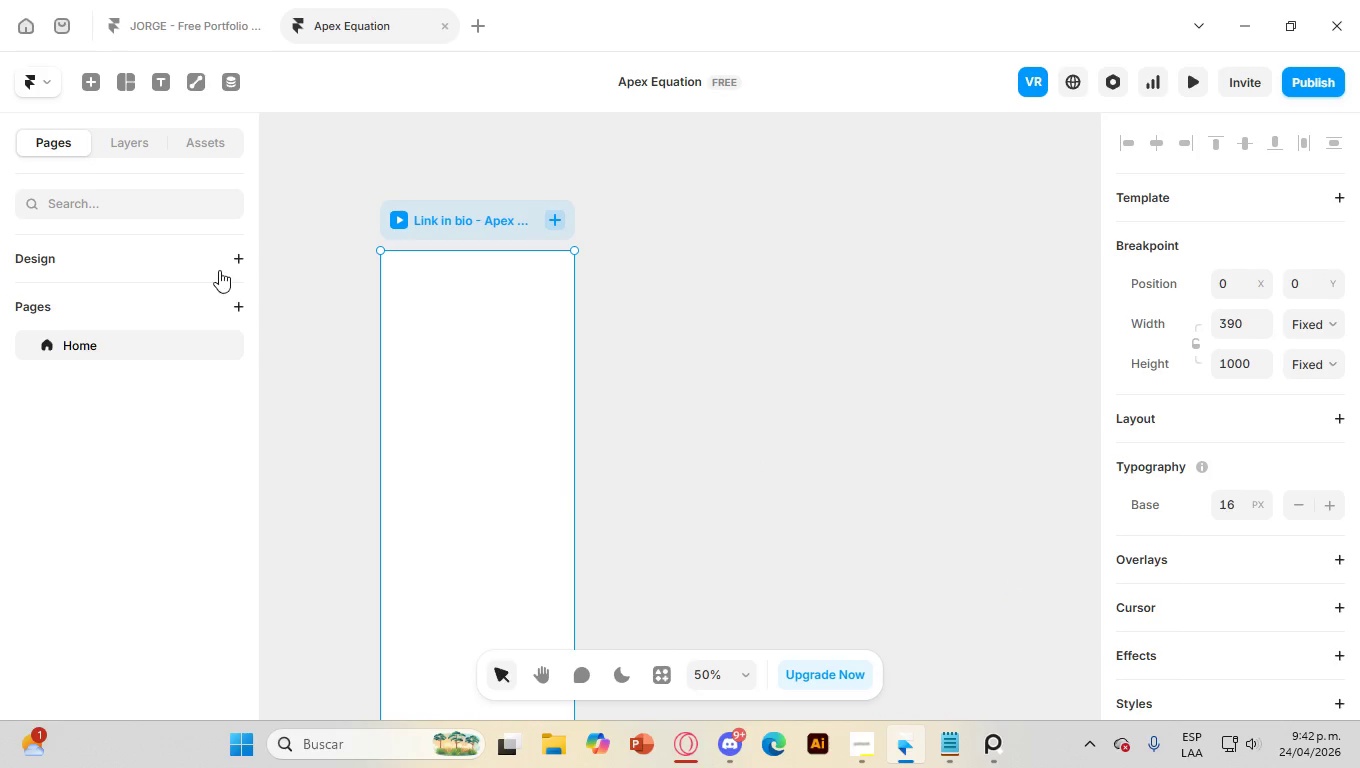 
left_click([492, 309])
 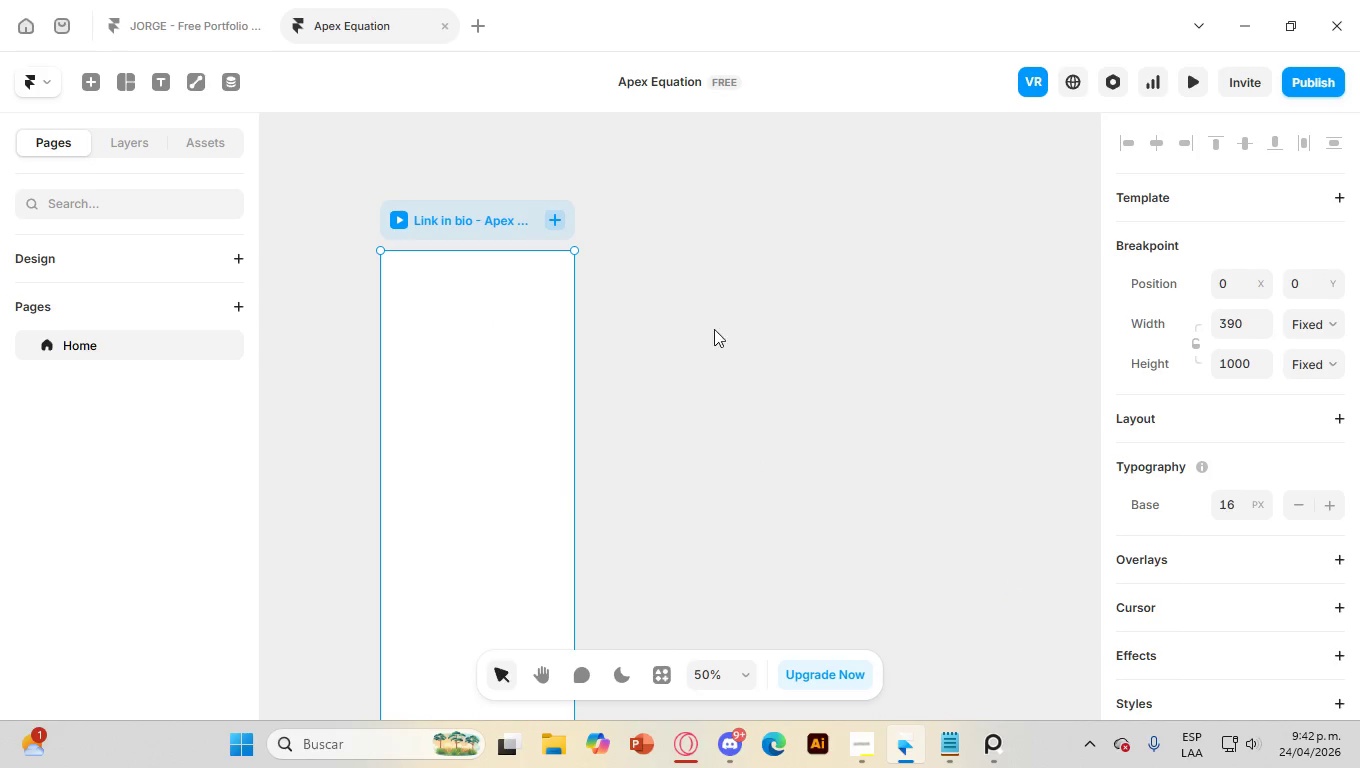 
scroll: coordinate [578, 327], scroll_direction: up, amount: 9.0
 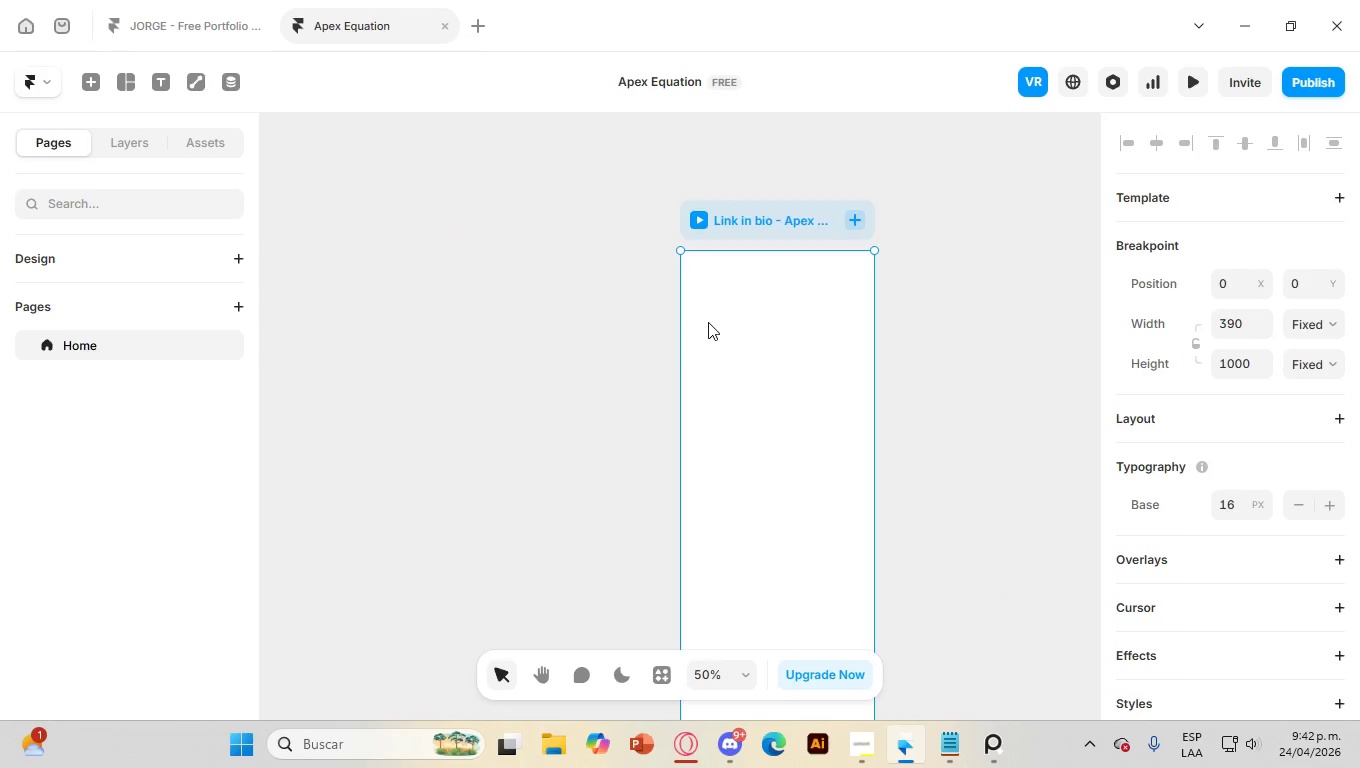 
scroll: coordinate [717, 327], scroll_direction: down, amount: 10.0
 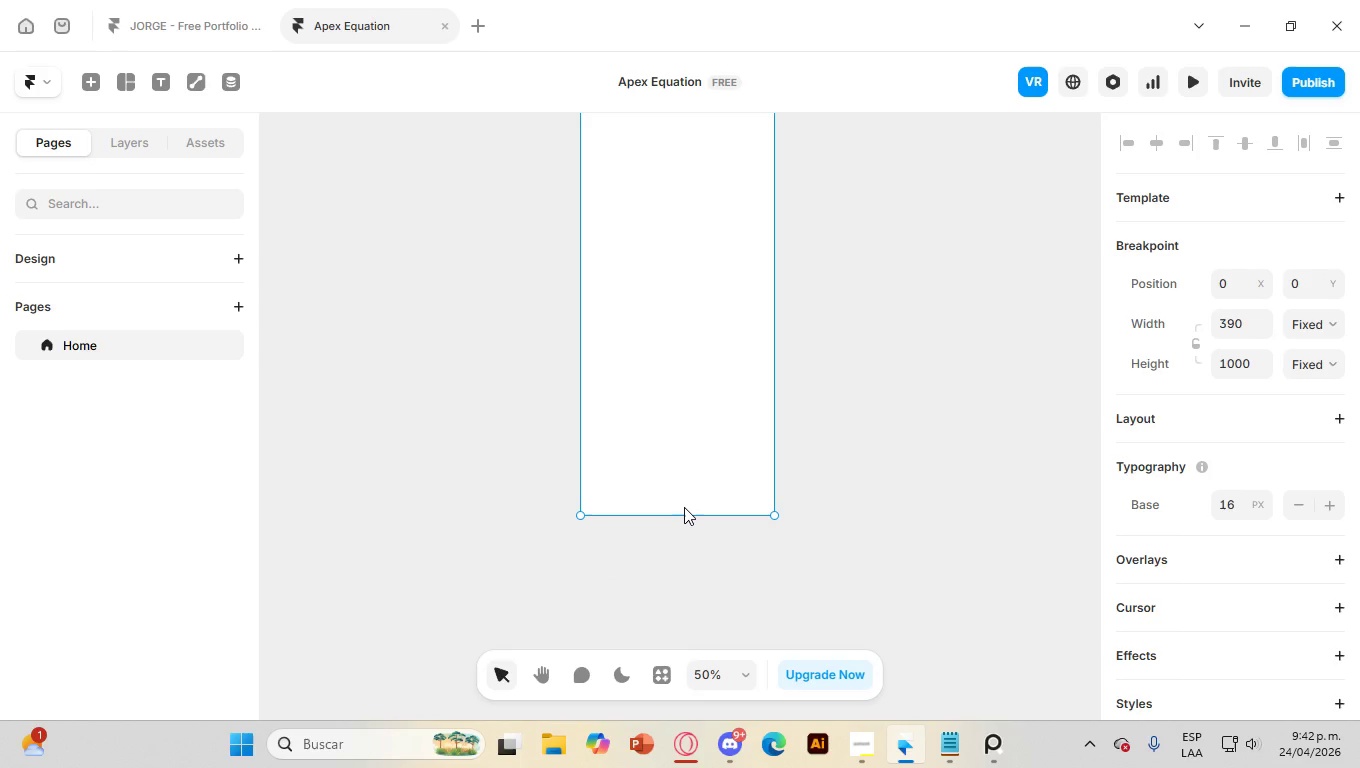 
left_click([684, 507])
 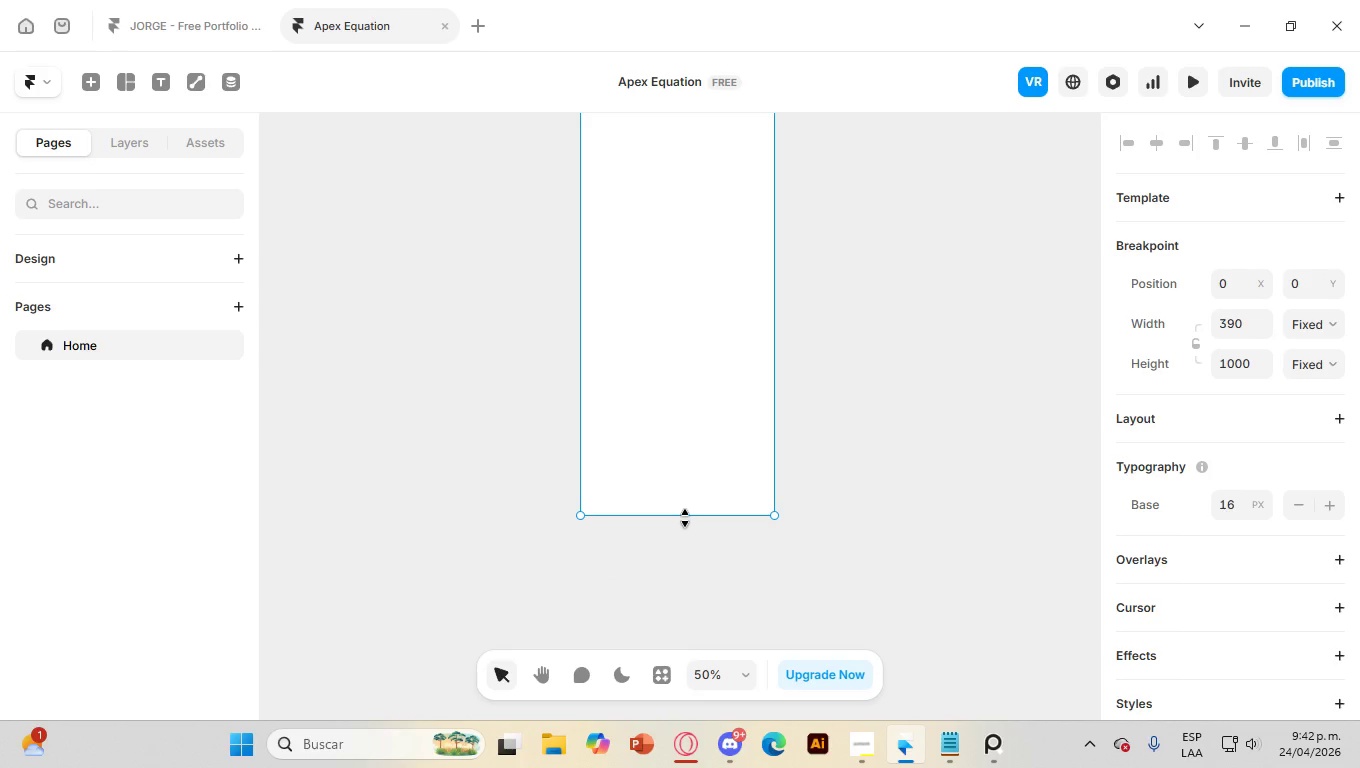 
left_click([685, 518])
 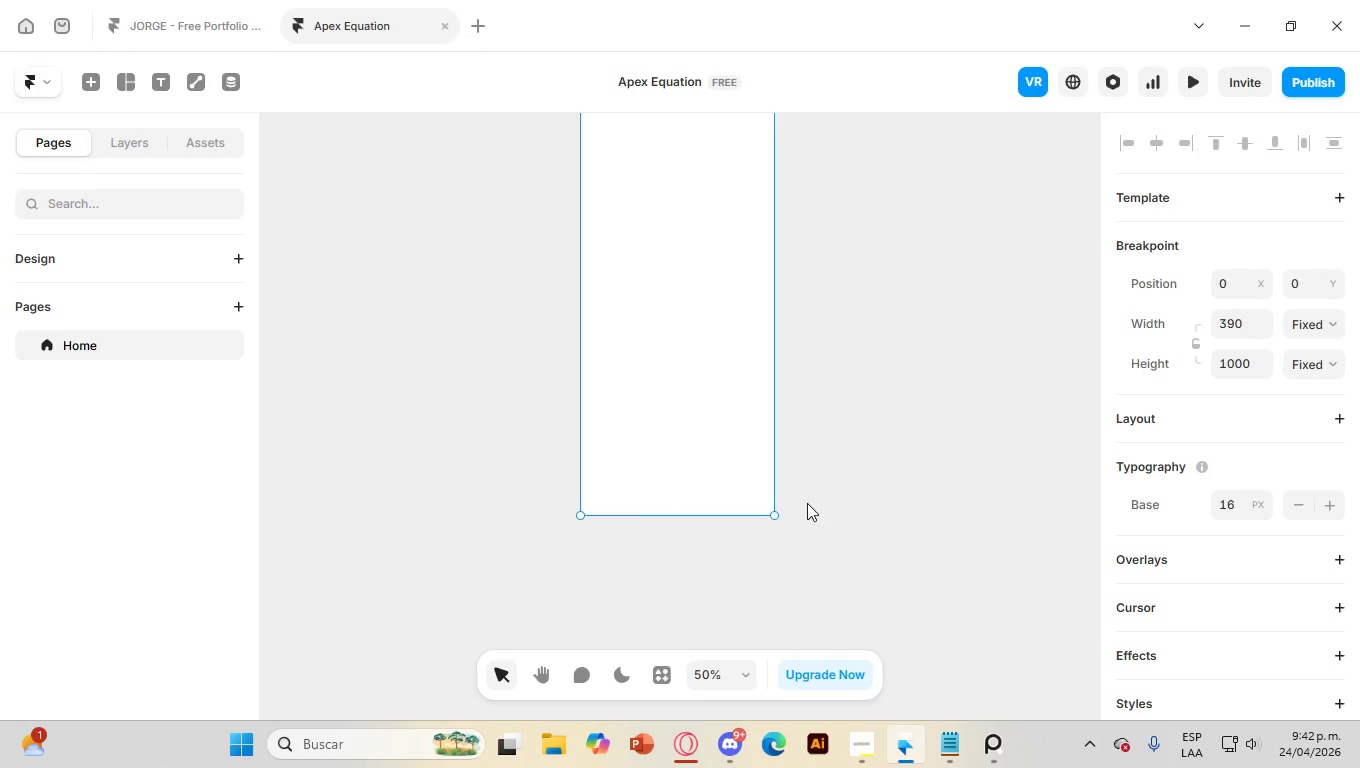 
scroll: coordinate [807, 499], scroll_direction: up, amount: 5.0
 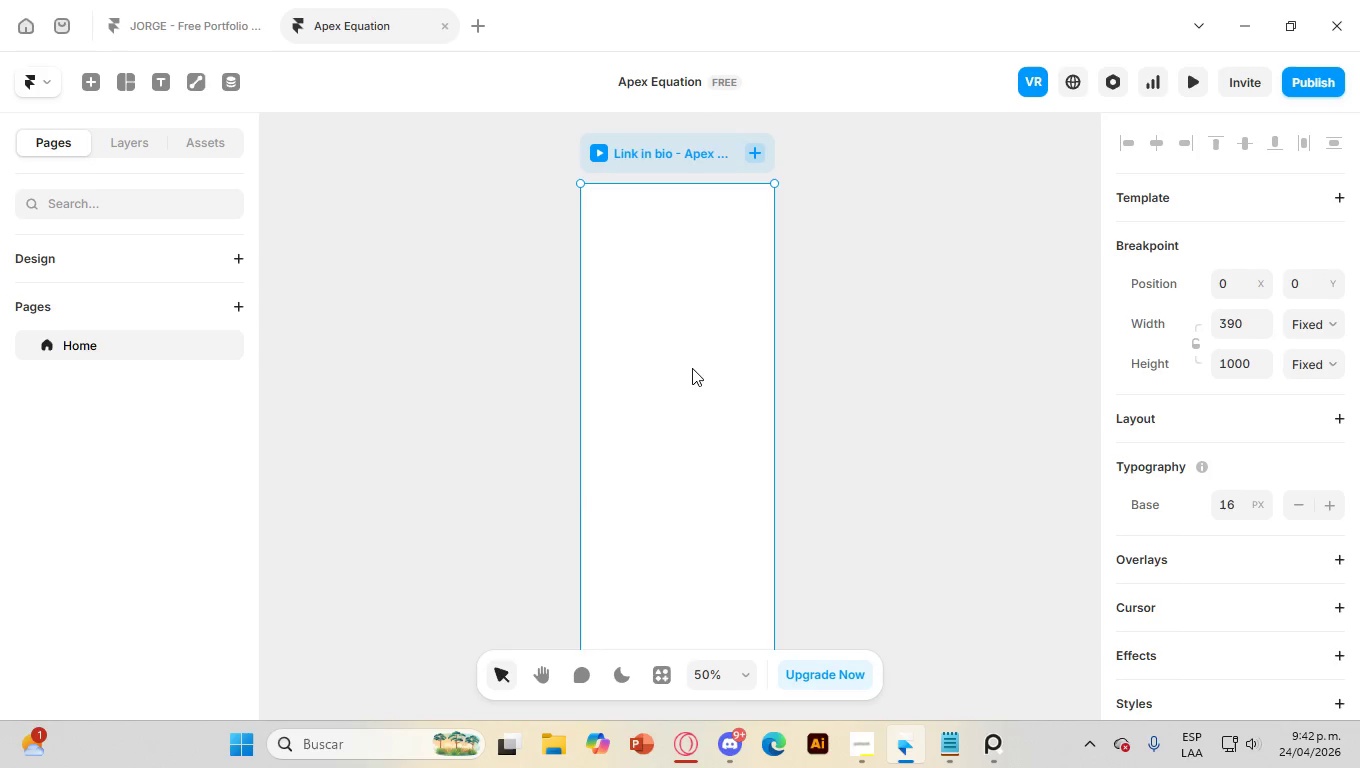 
left_click([692, 368])
 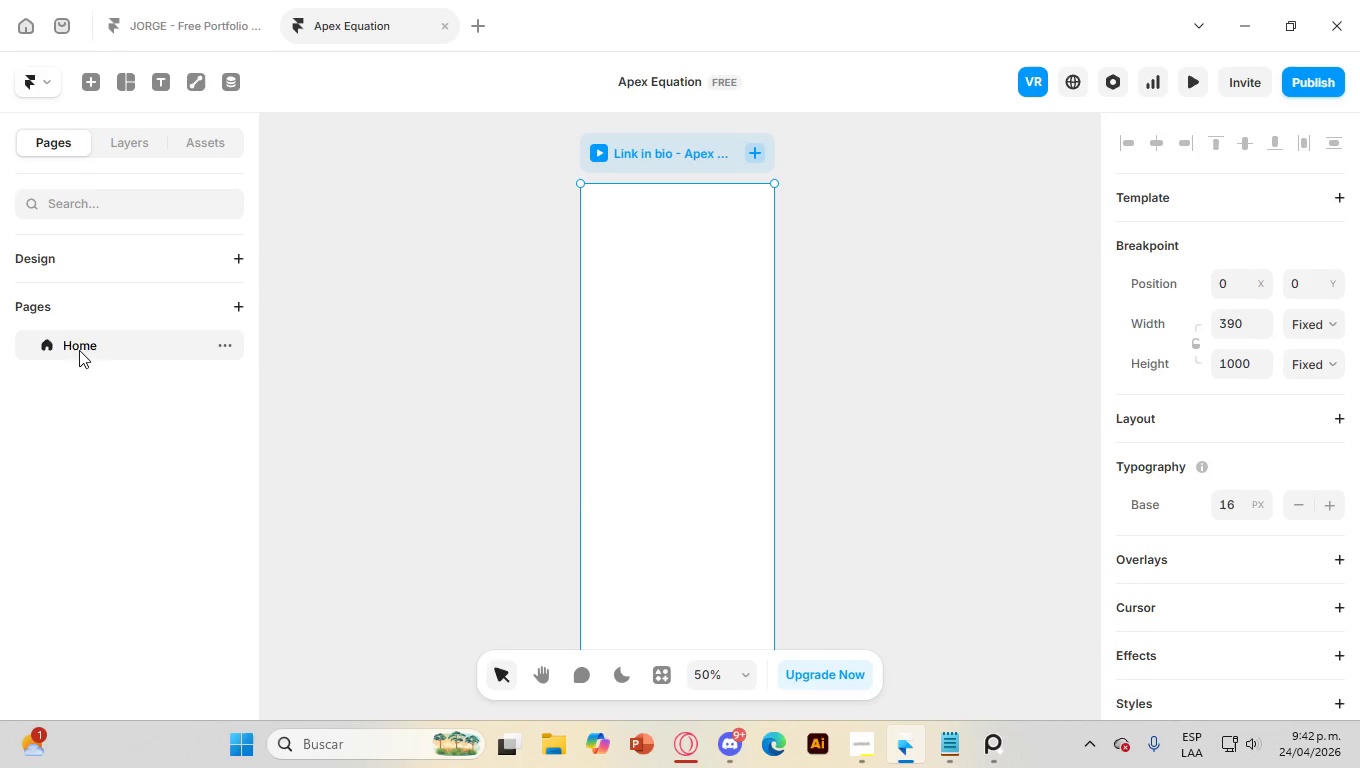 
left_click([81, 348])
 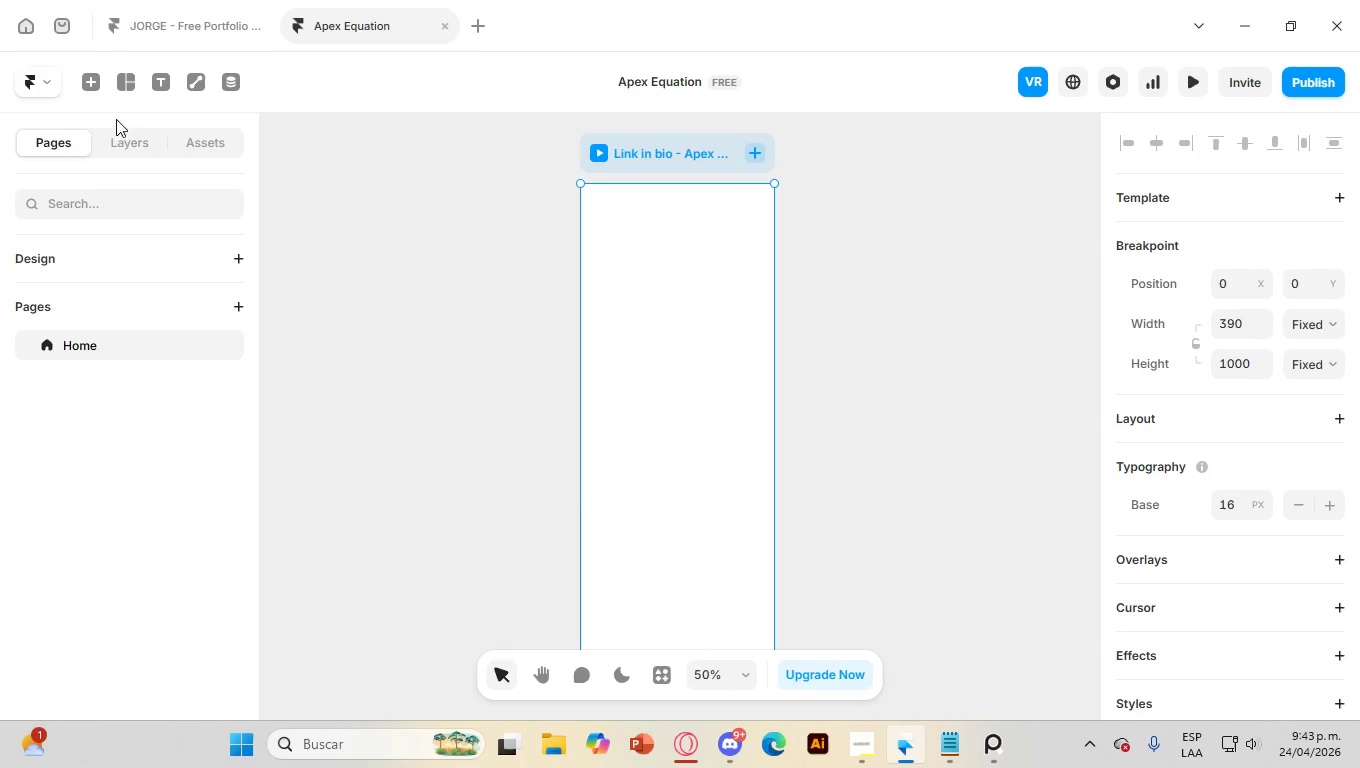 
left_click([129, 143])
 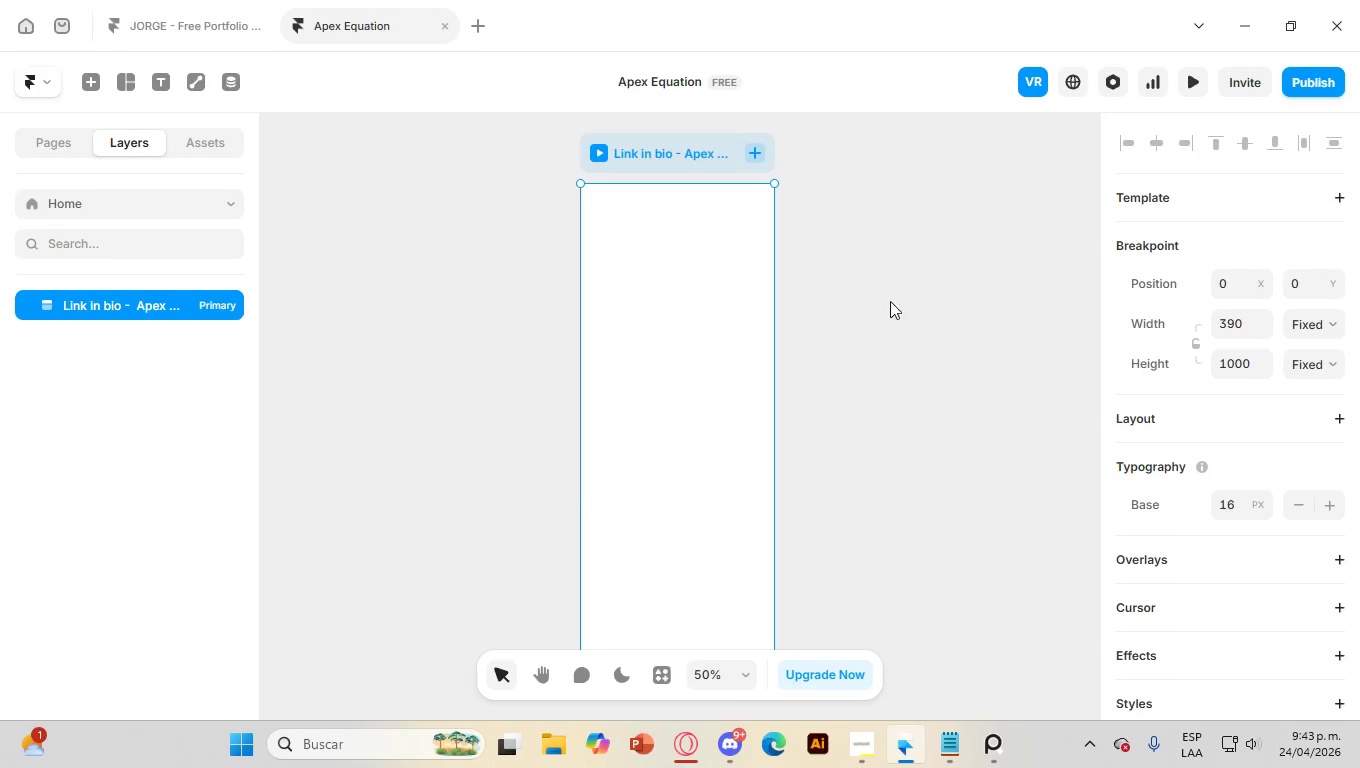 
scroll: coordinate [1200, 497], scroll_direction: down, amount: 9.0
 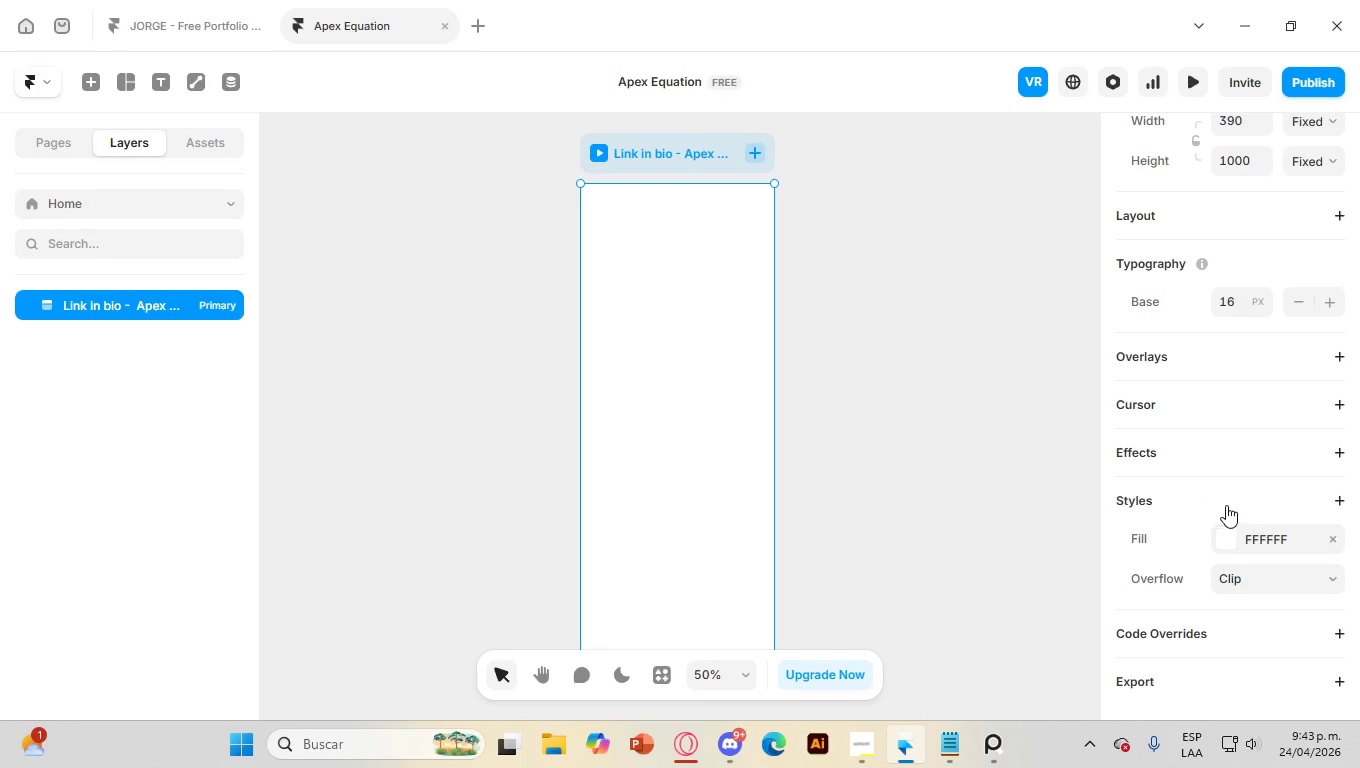 
scroll: coordinate [1226, 505], scroll_direction: up, amount: 2.0
 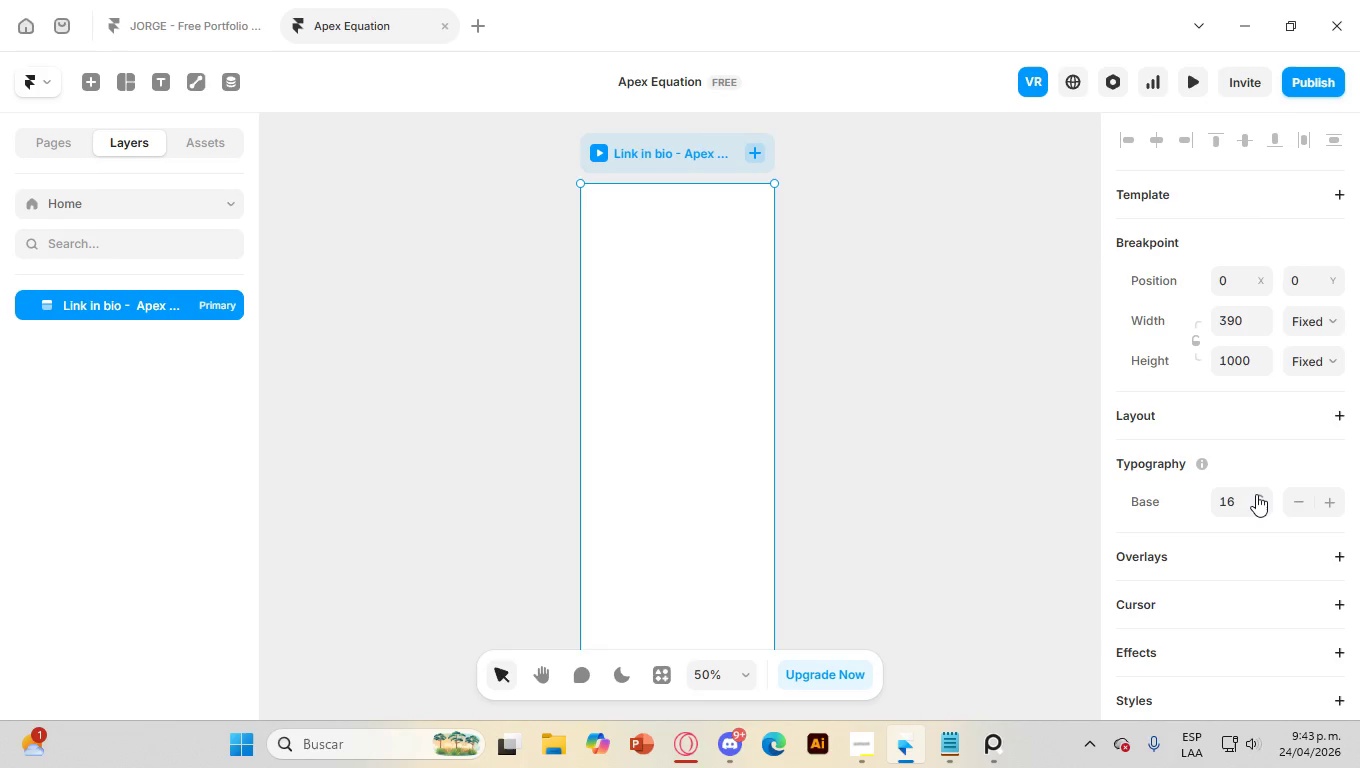 
scroll: coordinate [1257, 490], scroll_direction: none, amount: 0.0
 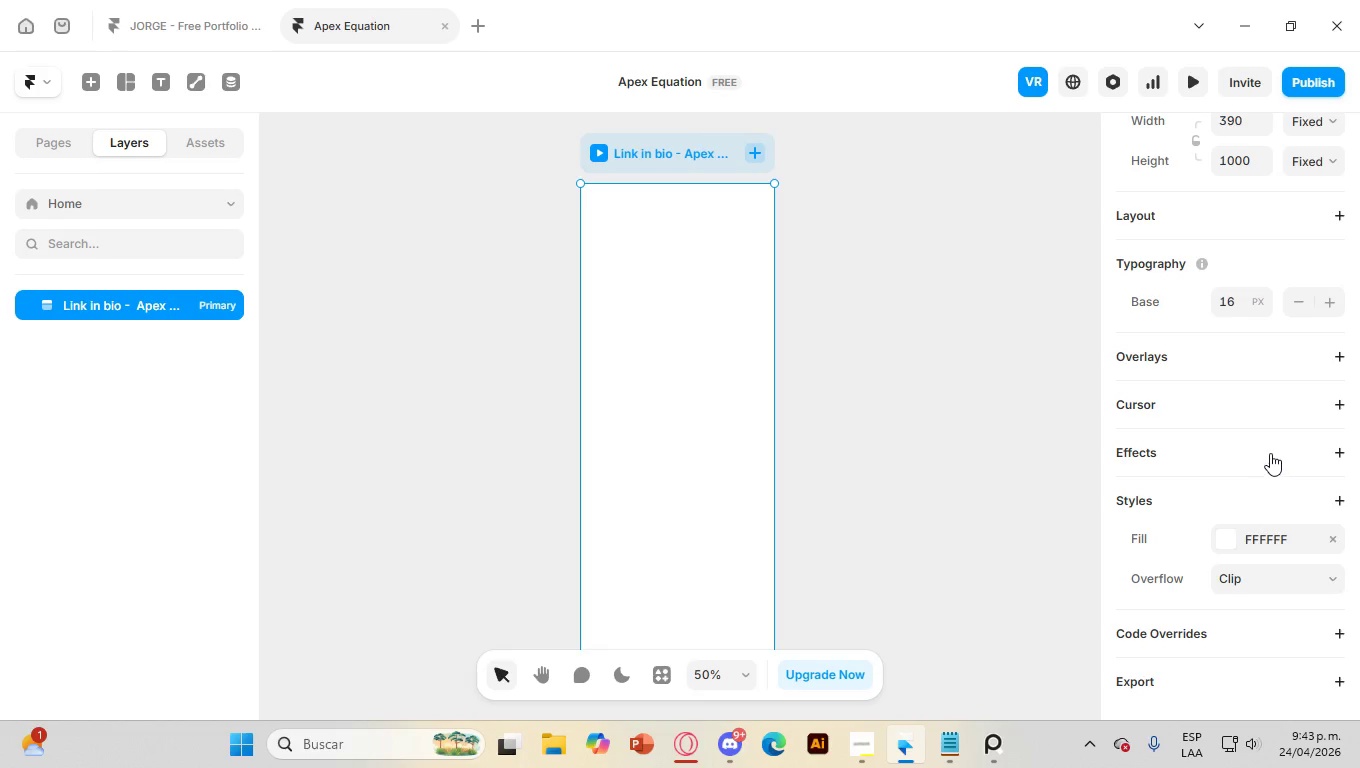 
scroll: coordinate [1184, 421], scroll_direction: down, amount: 2.0
 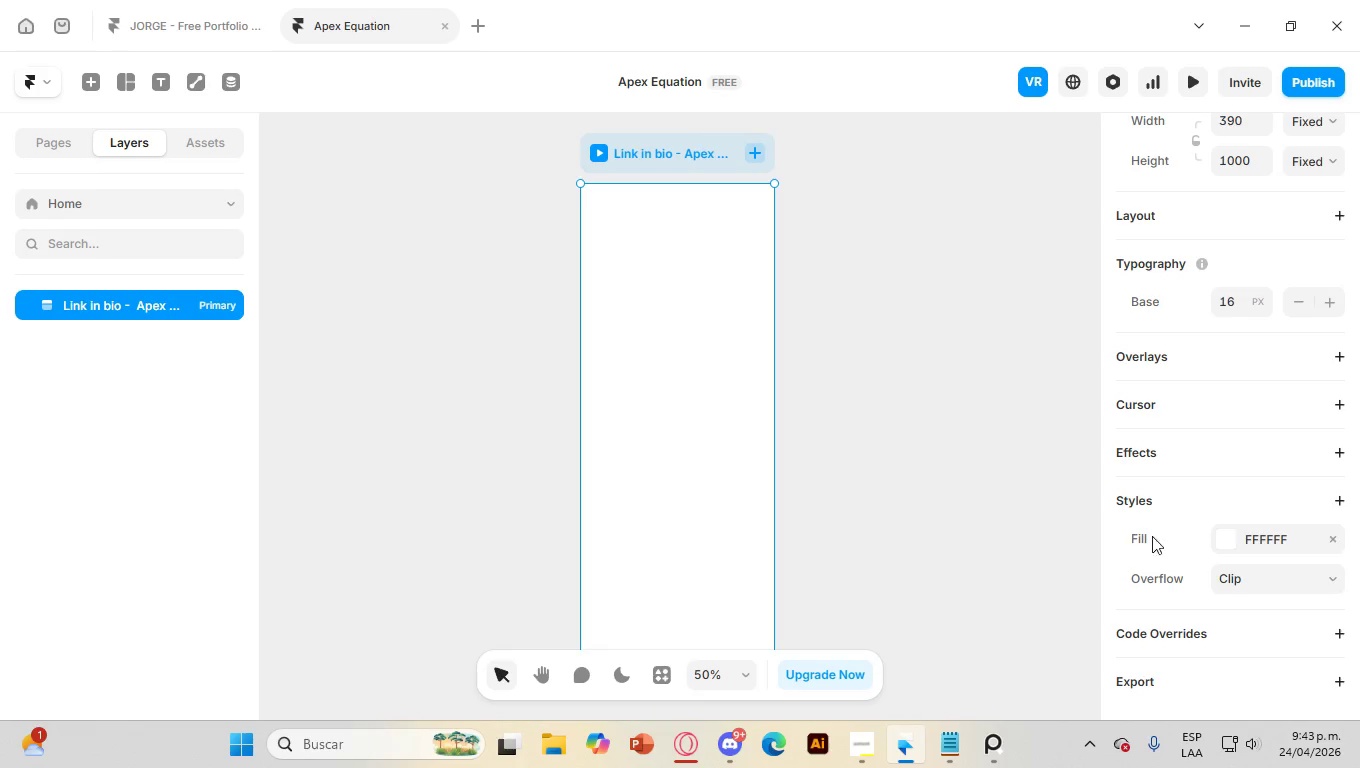 
left_click([1238, 535])
 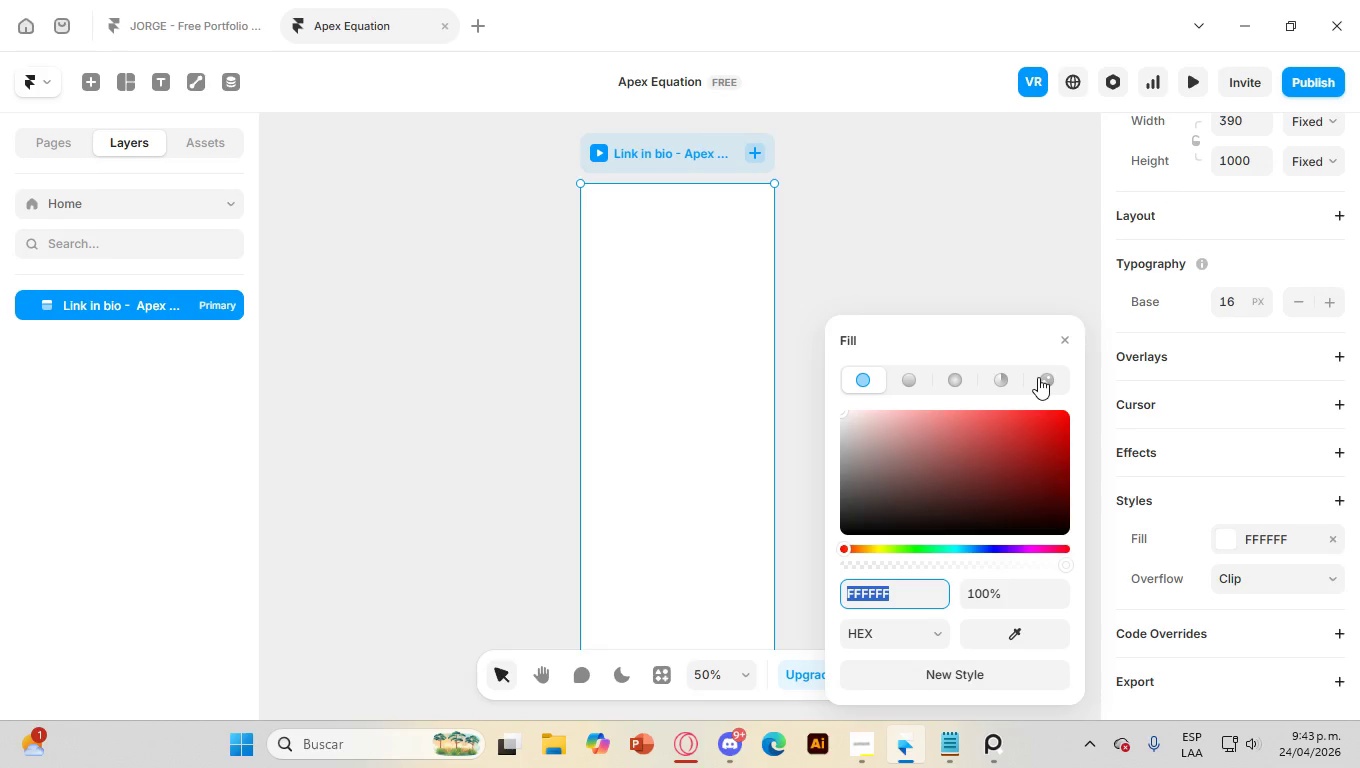 
left_click([1038, 377])
 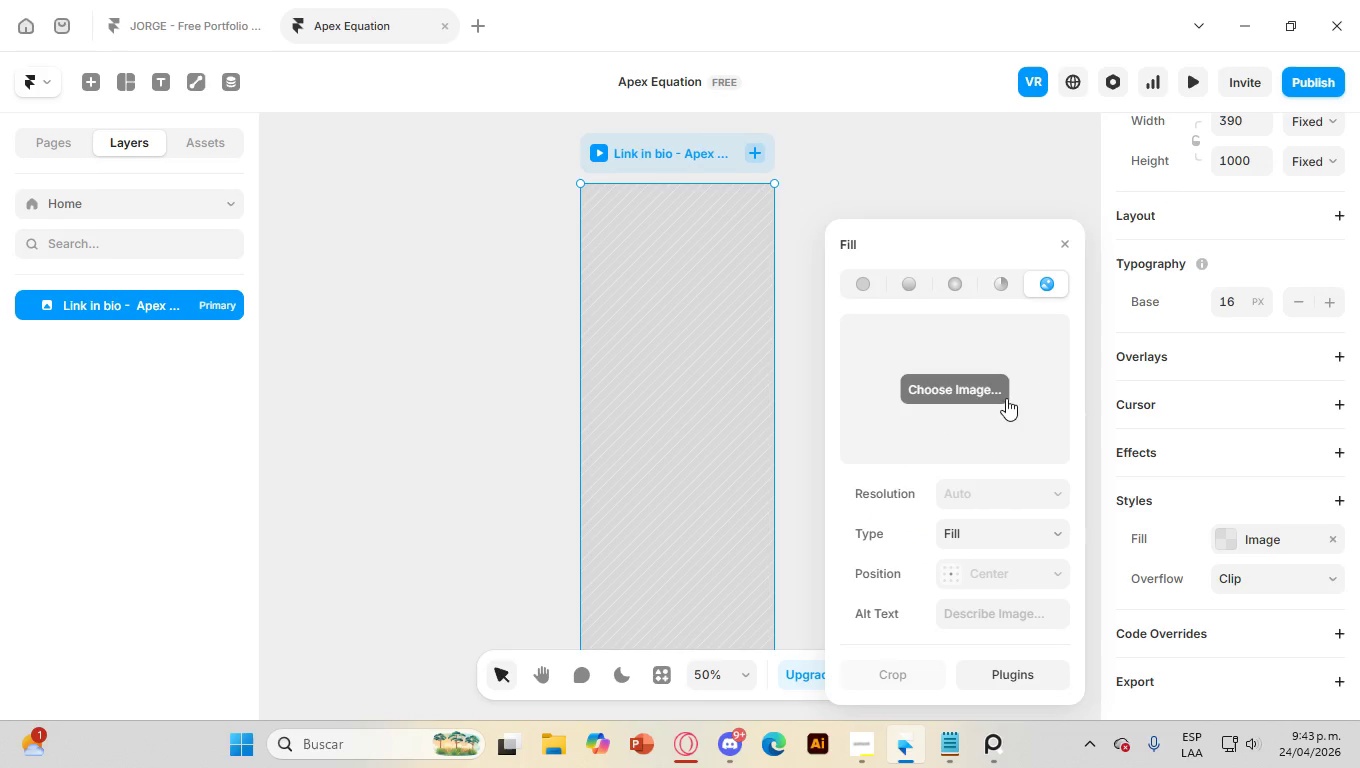 
left_click([946, 375])
 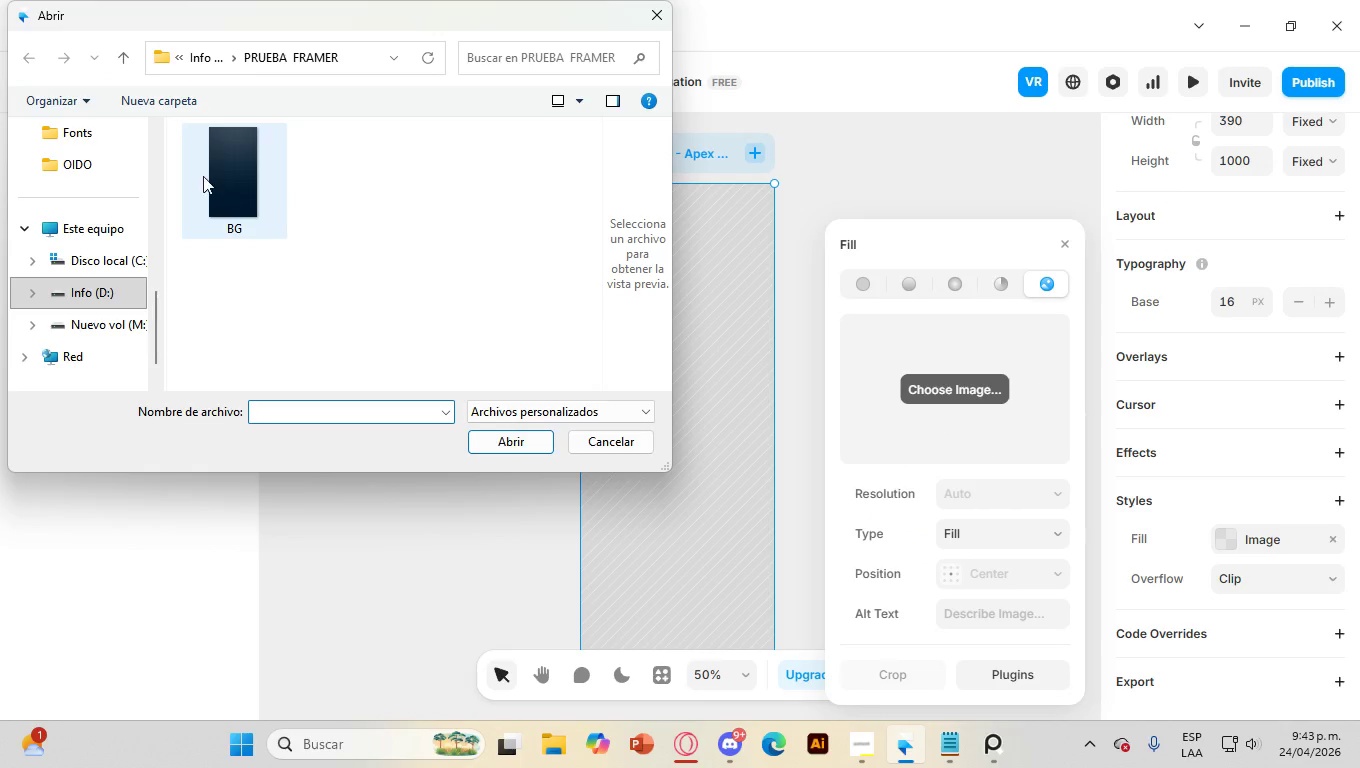 
left_click([238, 189])
 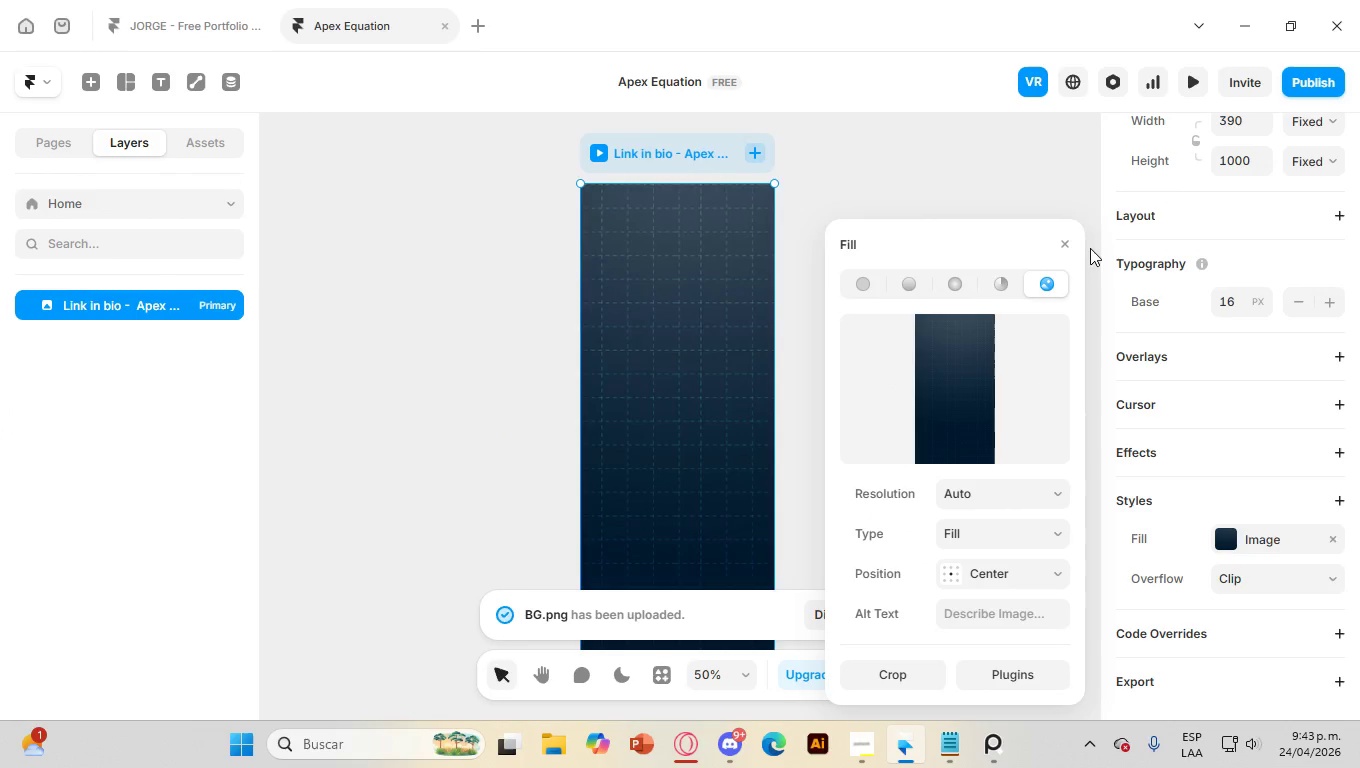 
left_click([1060, 236])
 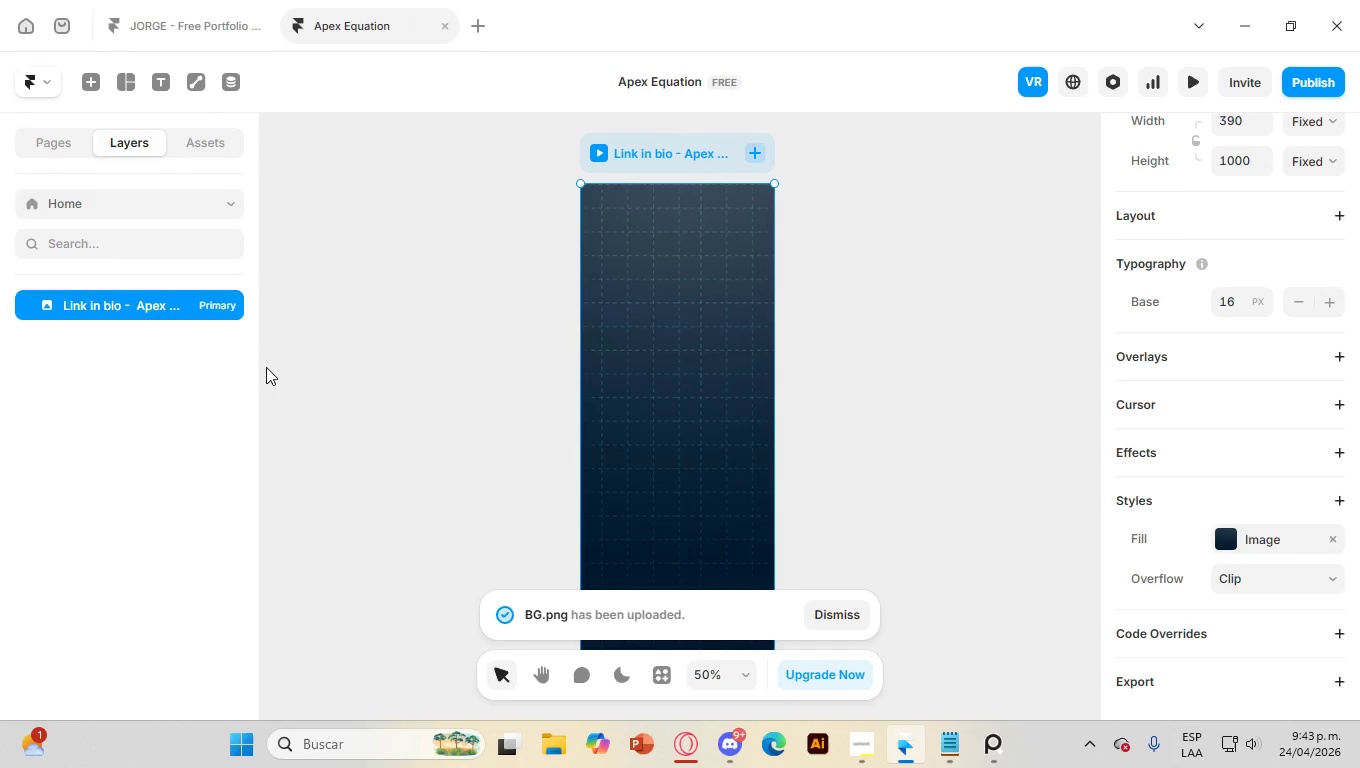 
left_click([127, 367])
 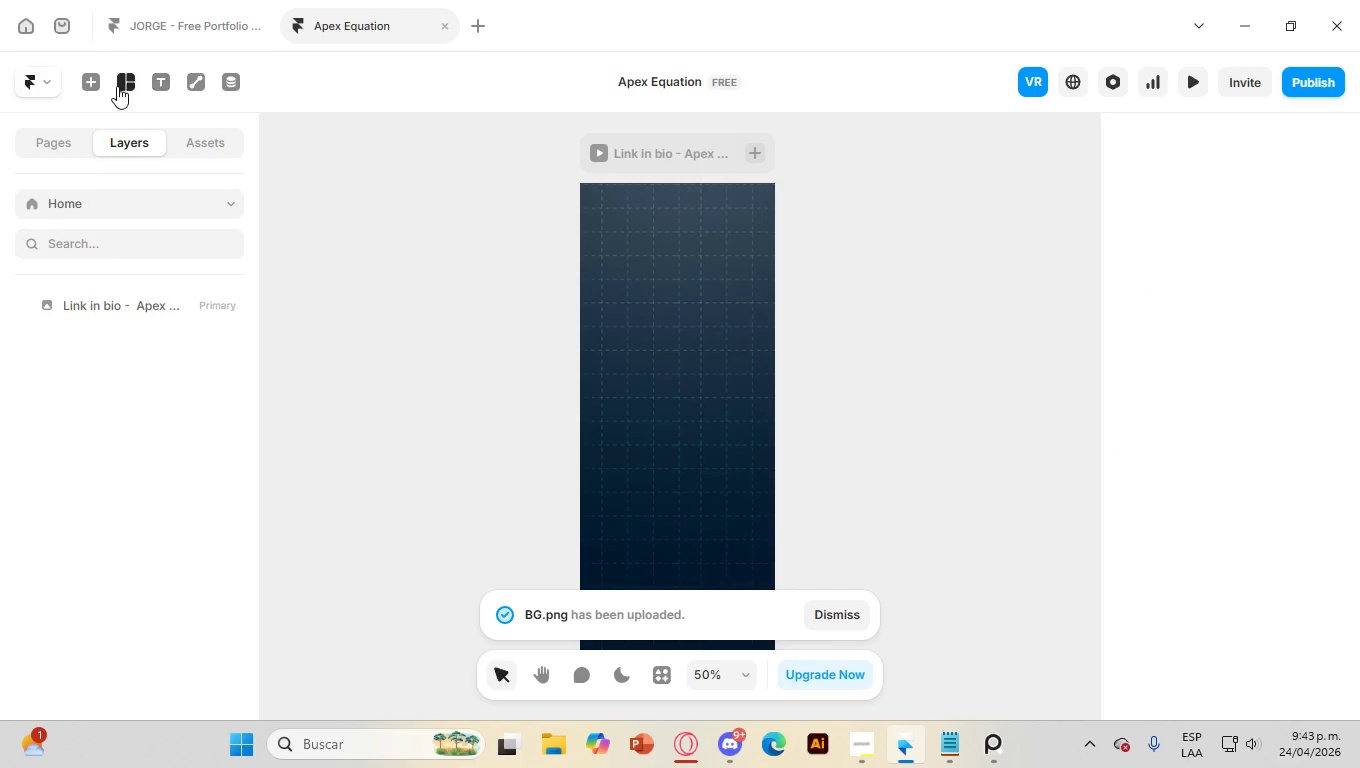 
left_click([117, 86])
 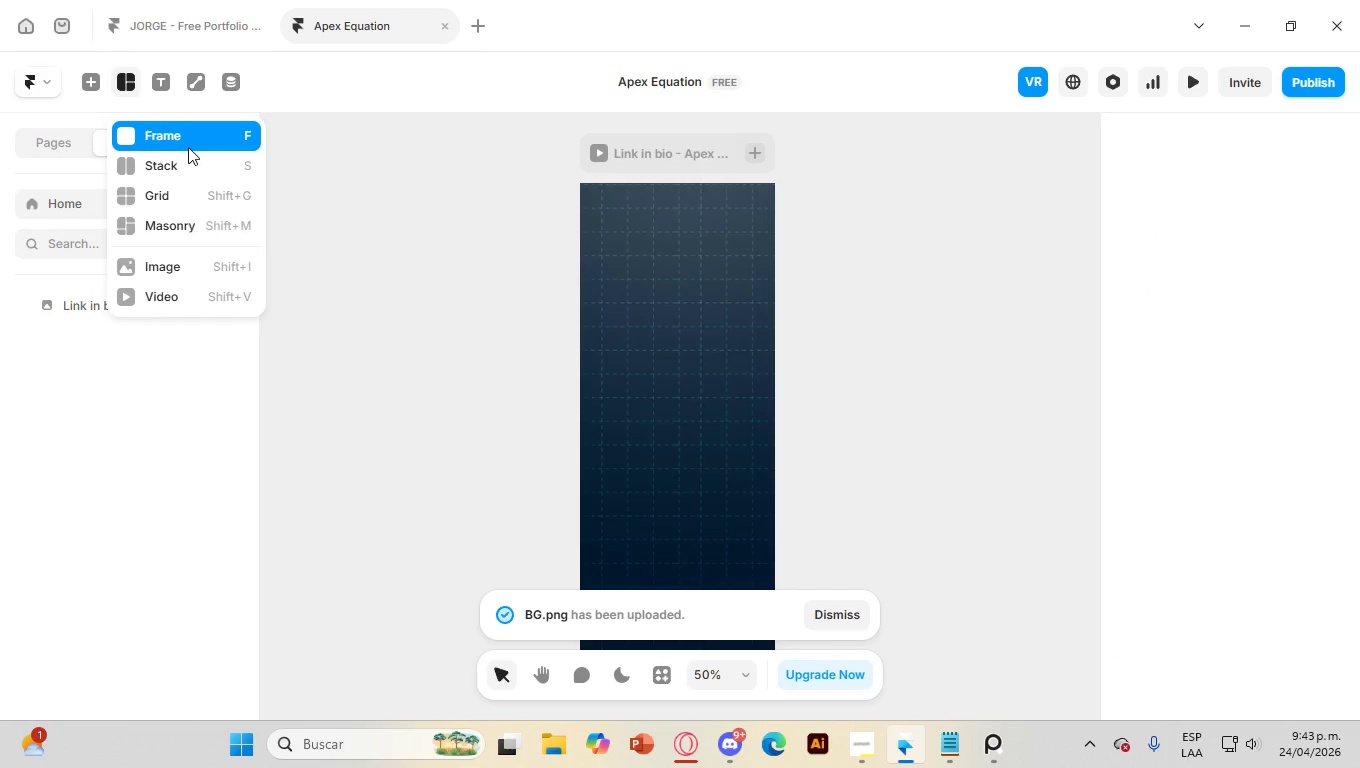 
left_click([189, 138])
 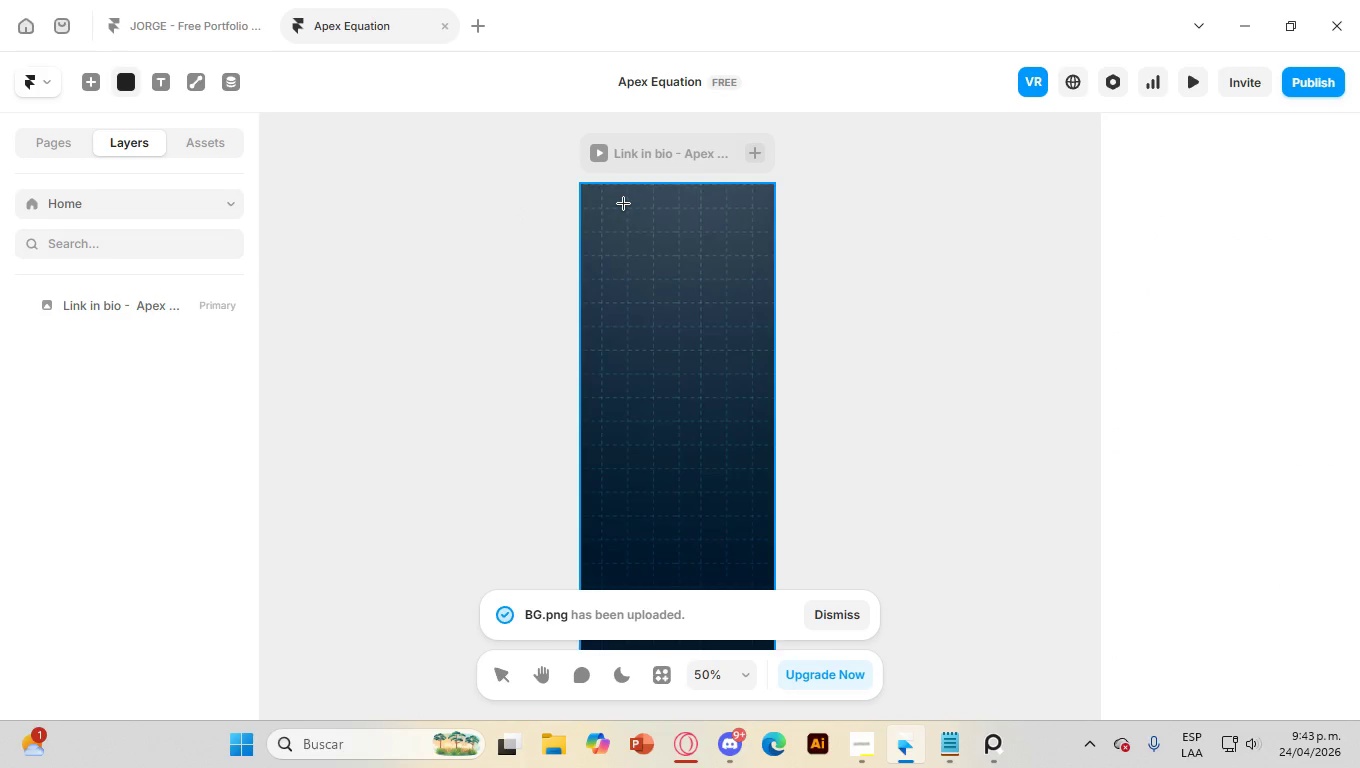 
left_click_drag(start_coordinate=[617, 198], to_coordinate=[761, 245])
 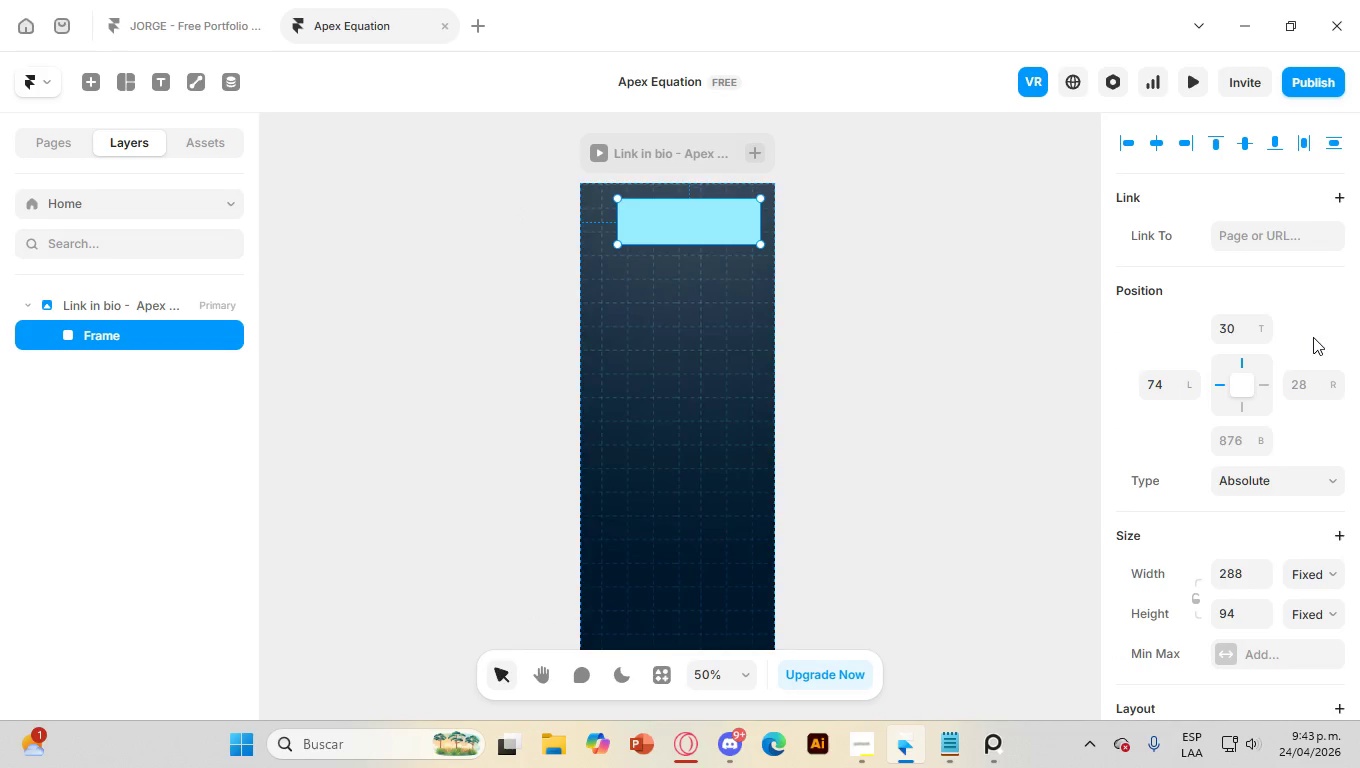 
left_click([1328, 481])
 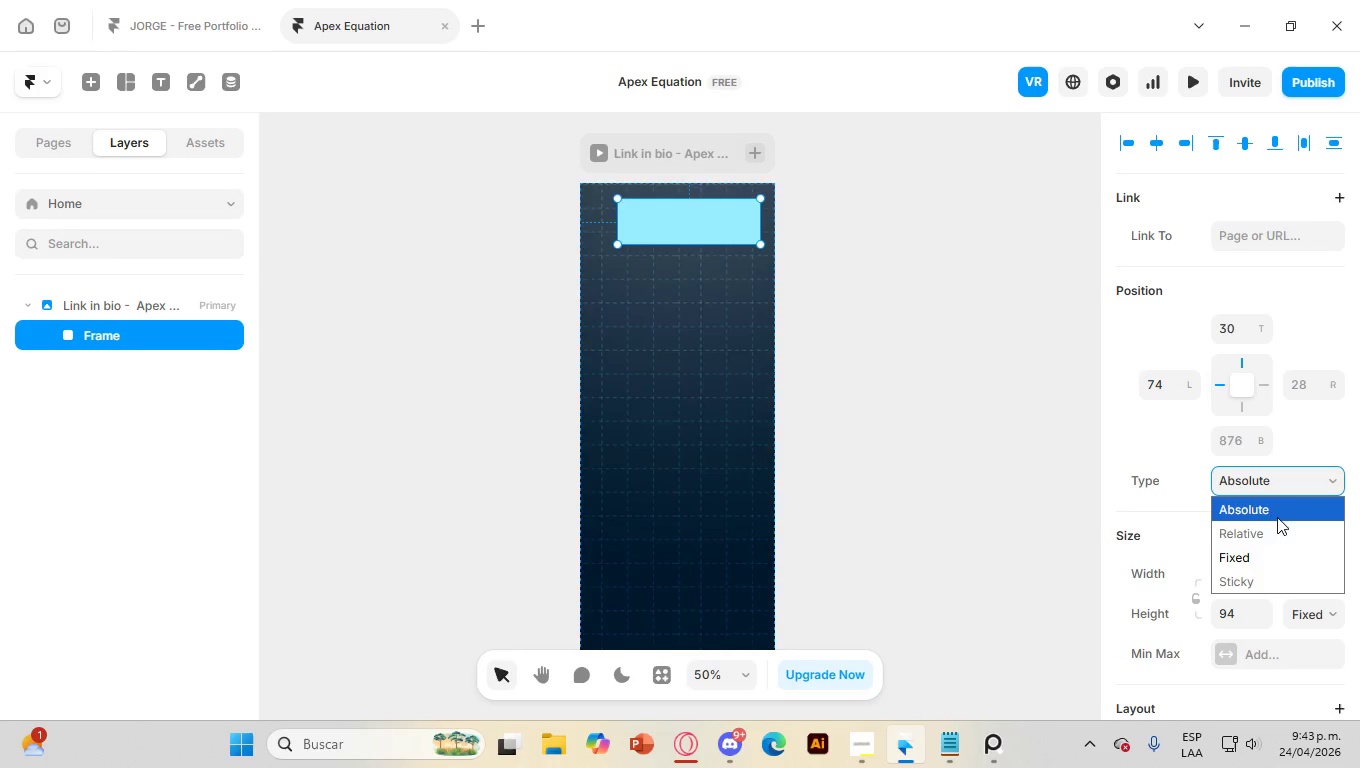 
mouse_move([1247, 520])
 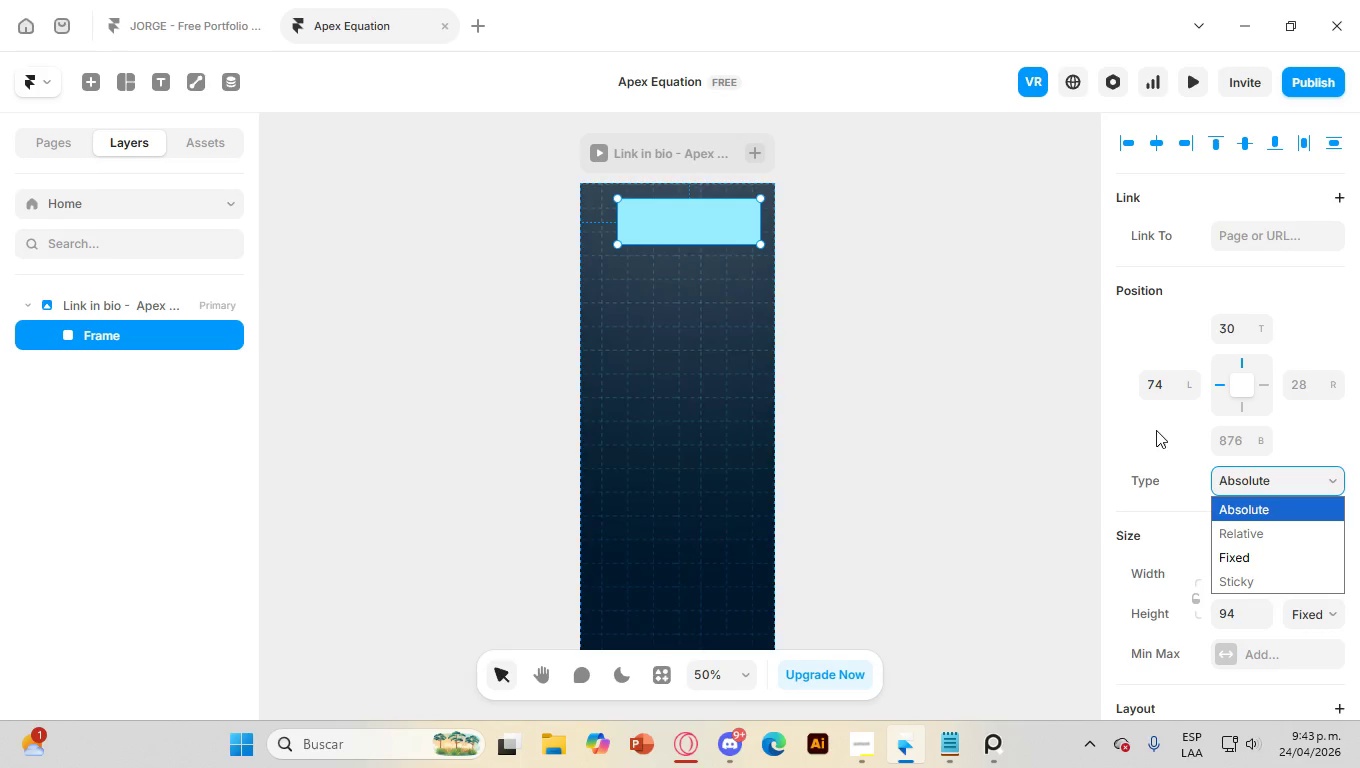 
left_click([1156, 430])
 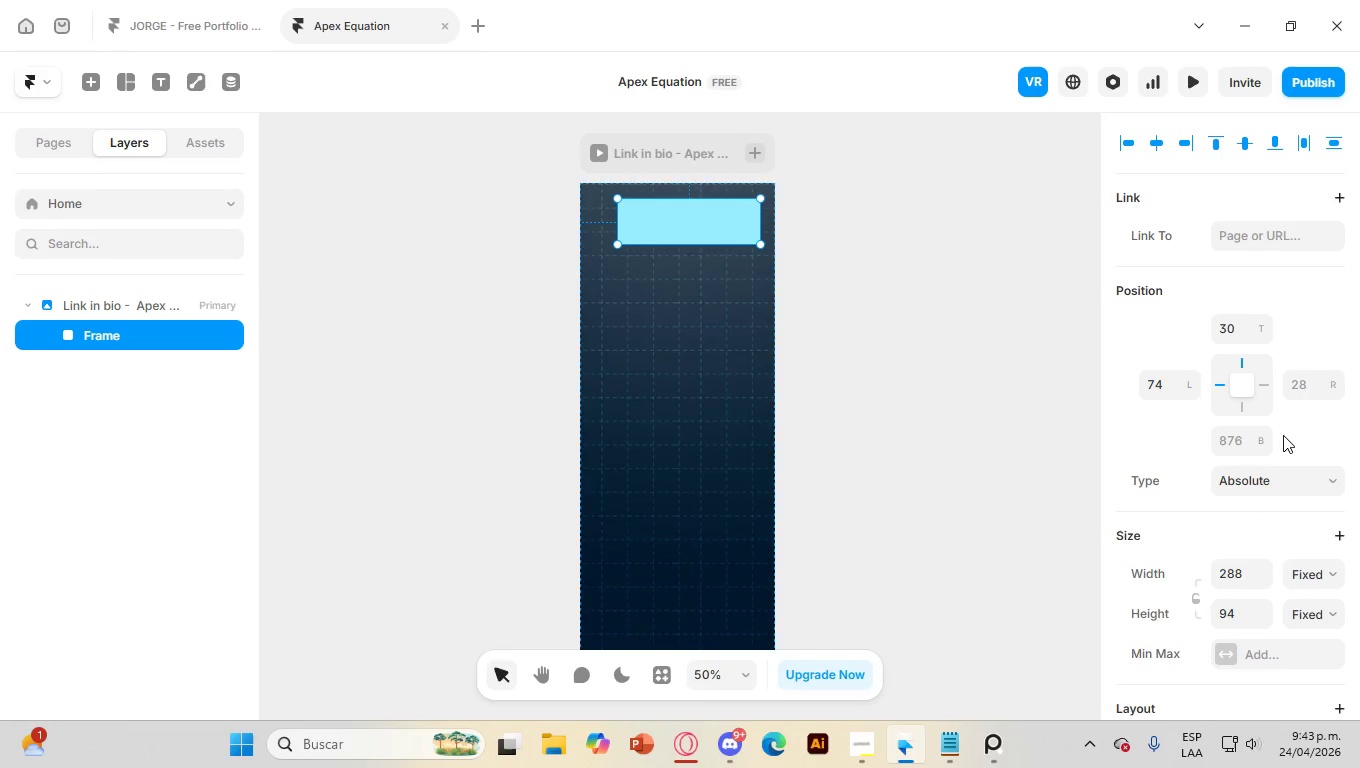 
scroll: coordinate [1282, 426], scroll_direction: down, amount: 3.0
 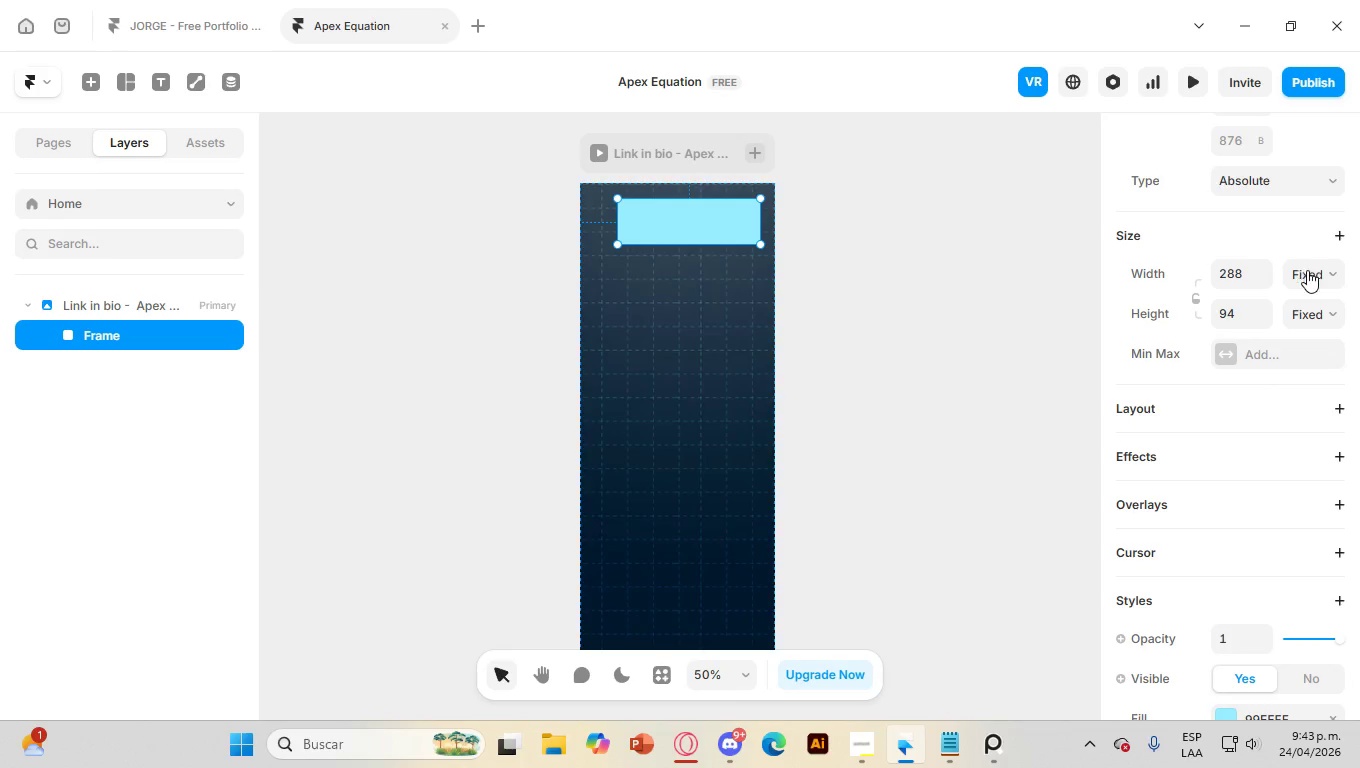 
left_click([1308, 270])
 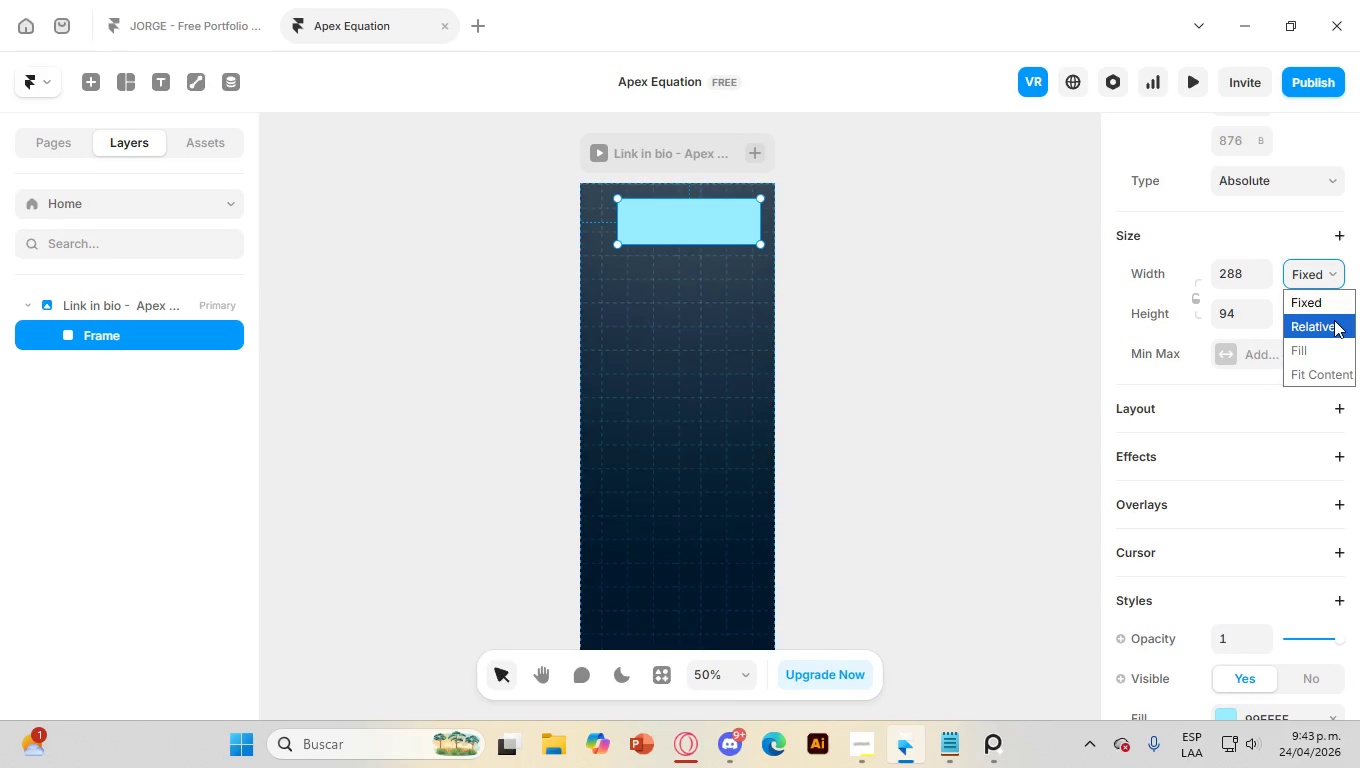 
left_click([1334, 320])
 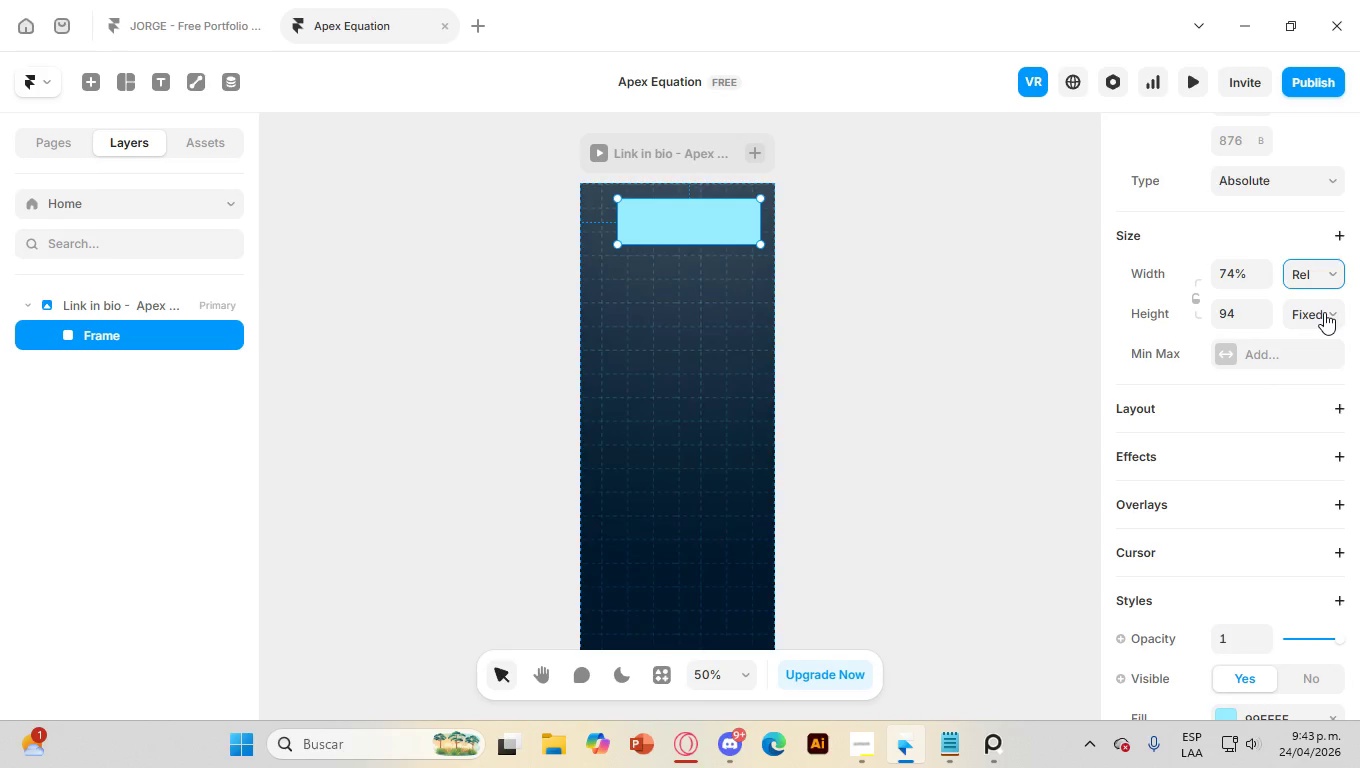 
left_click([1324, 312])
 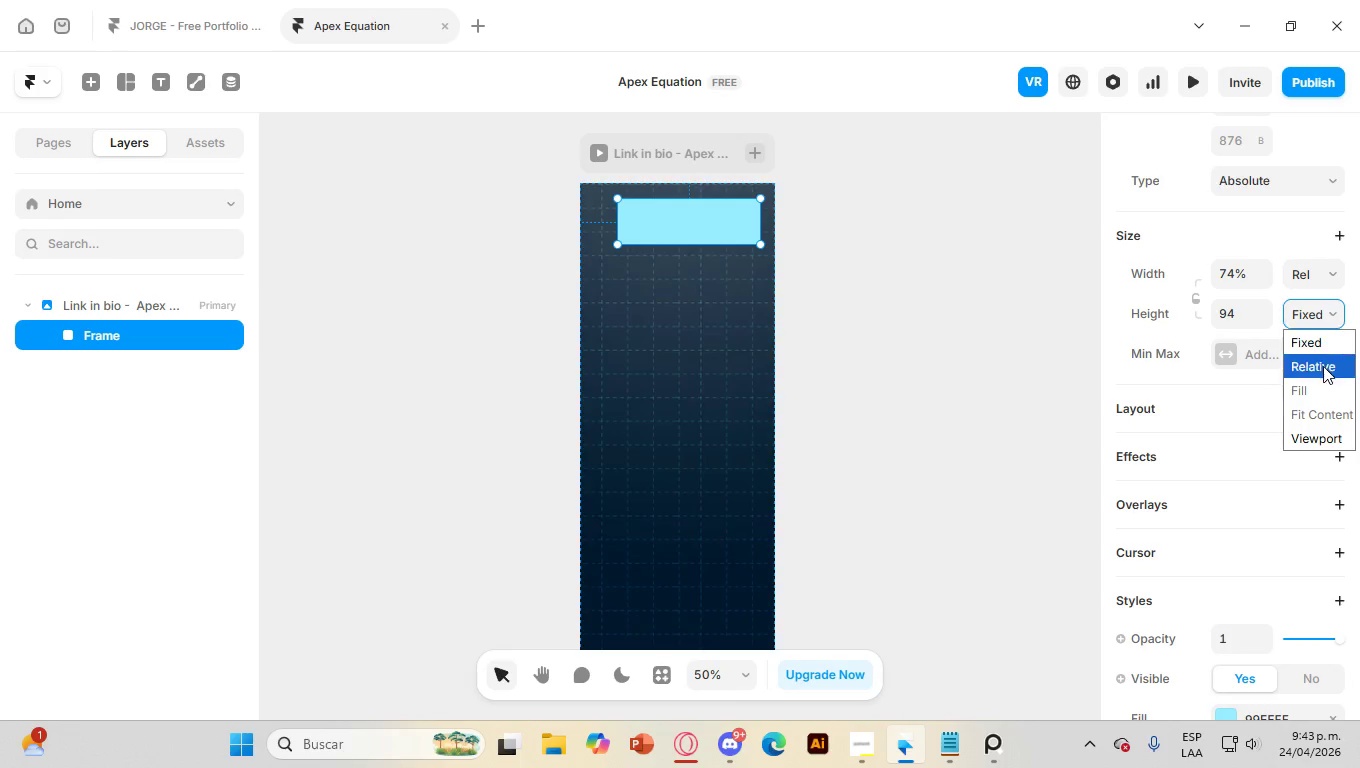 
left_click([1323, 366])
 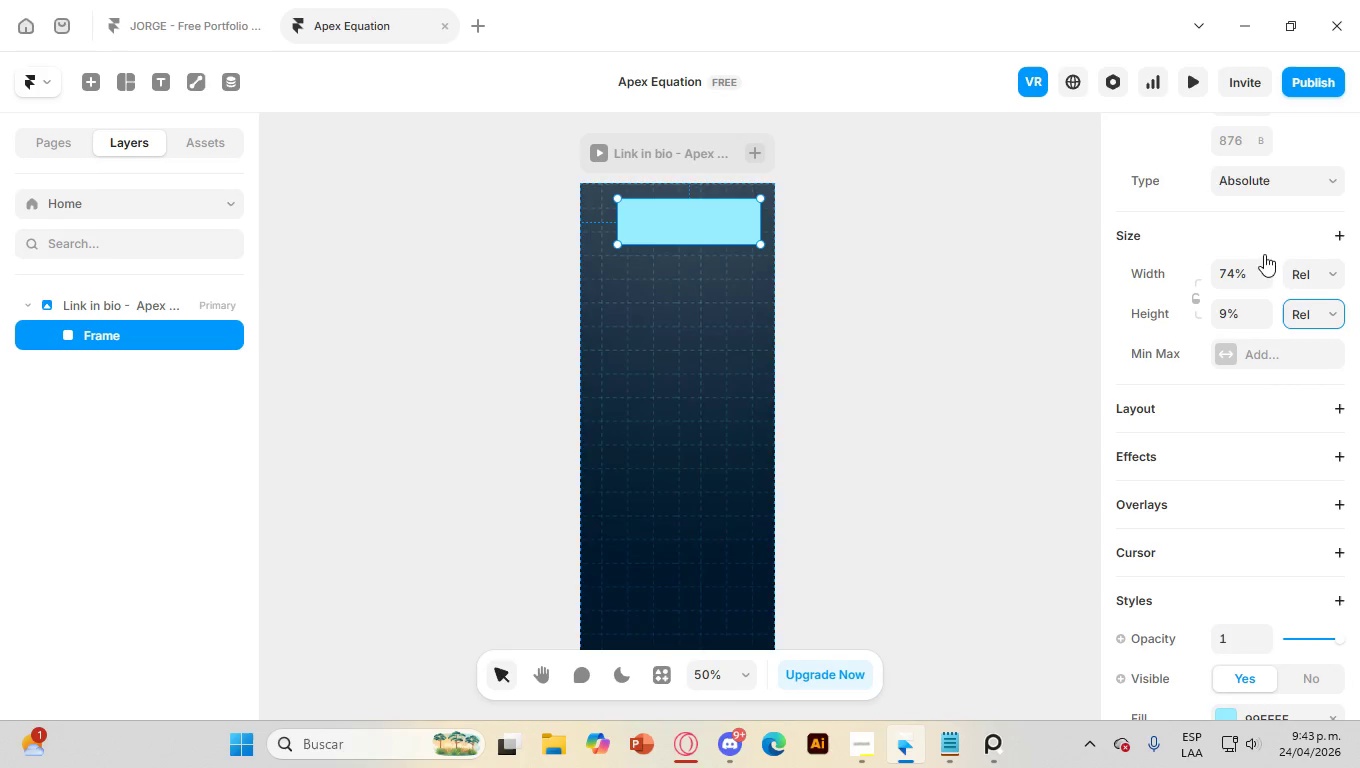 
left_click([1268, 172])
 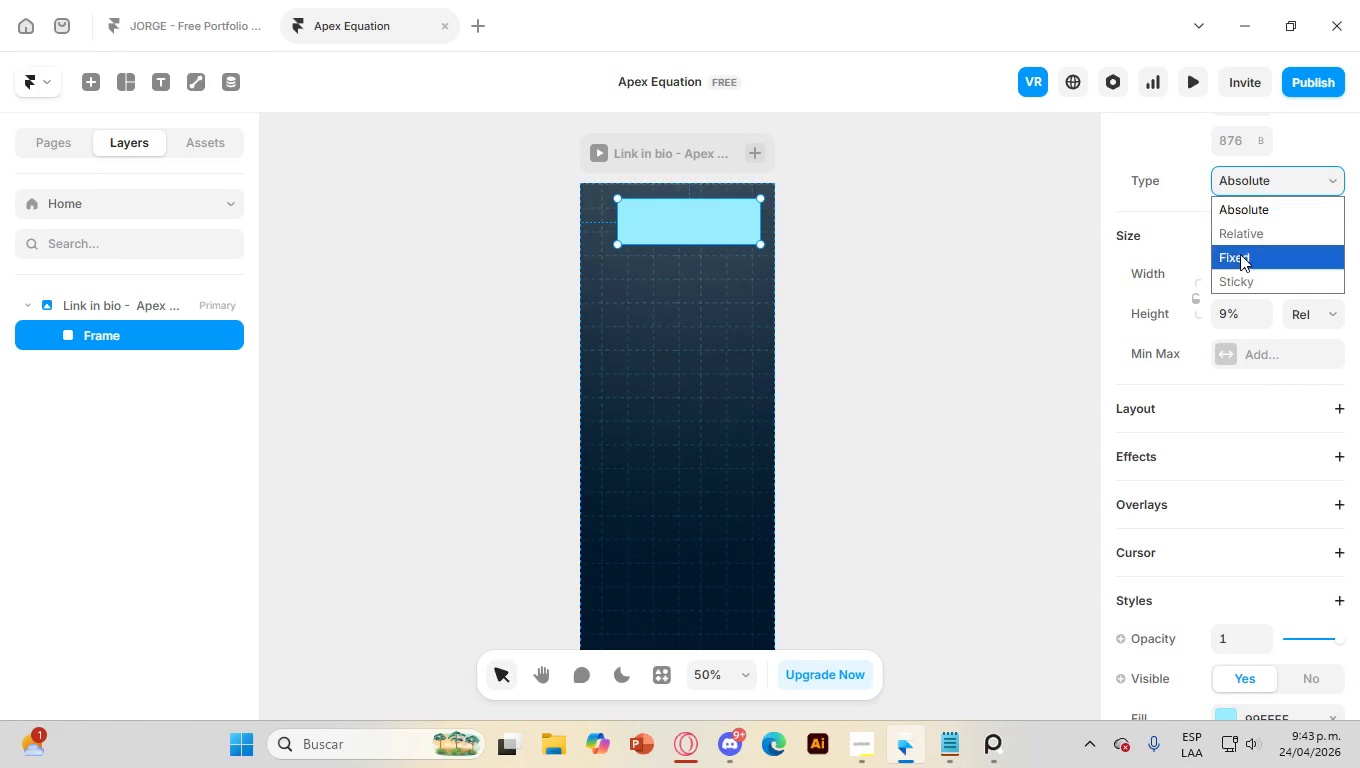 
left_click([1238, 261])
 